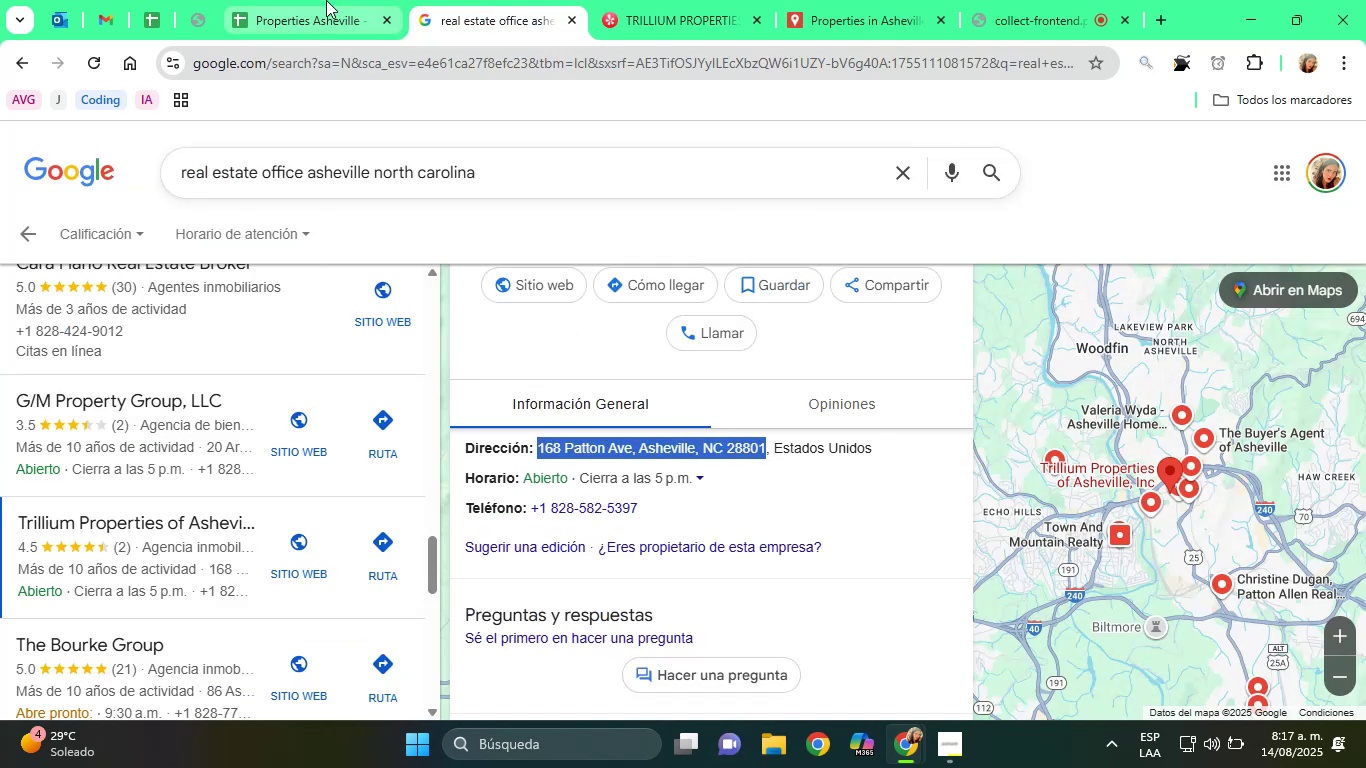 
left_click([307, 0])
 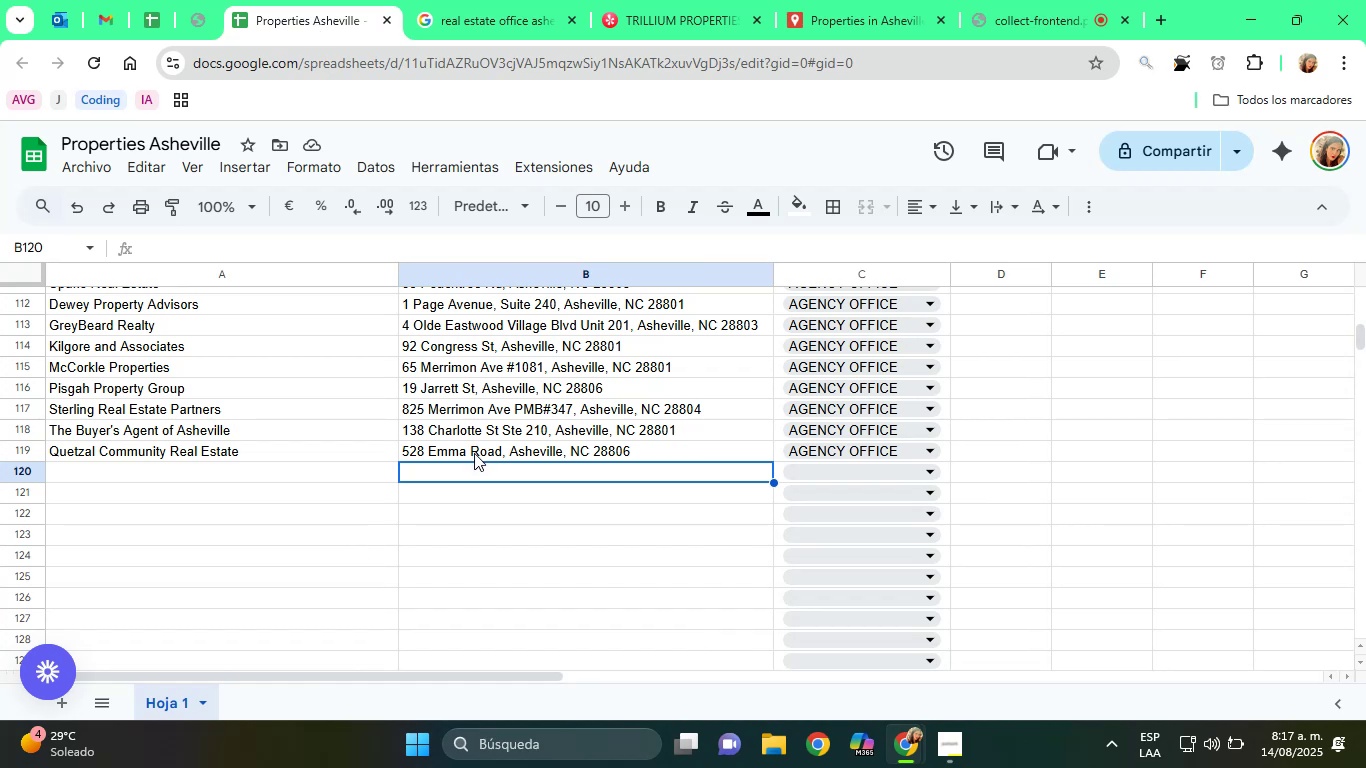 
right_click([481, 472])
 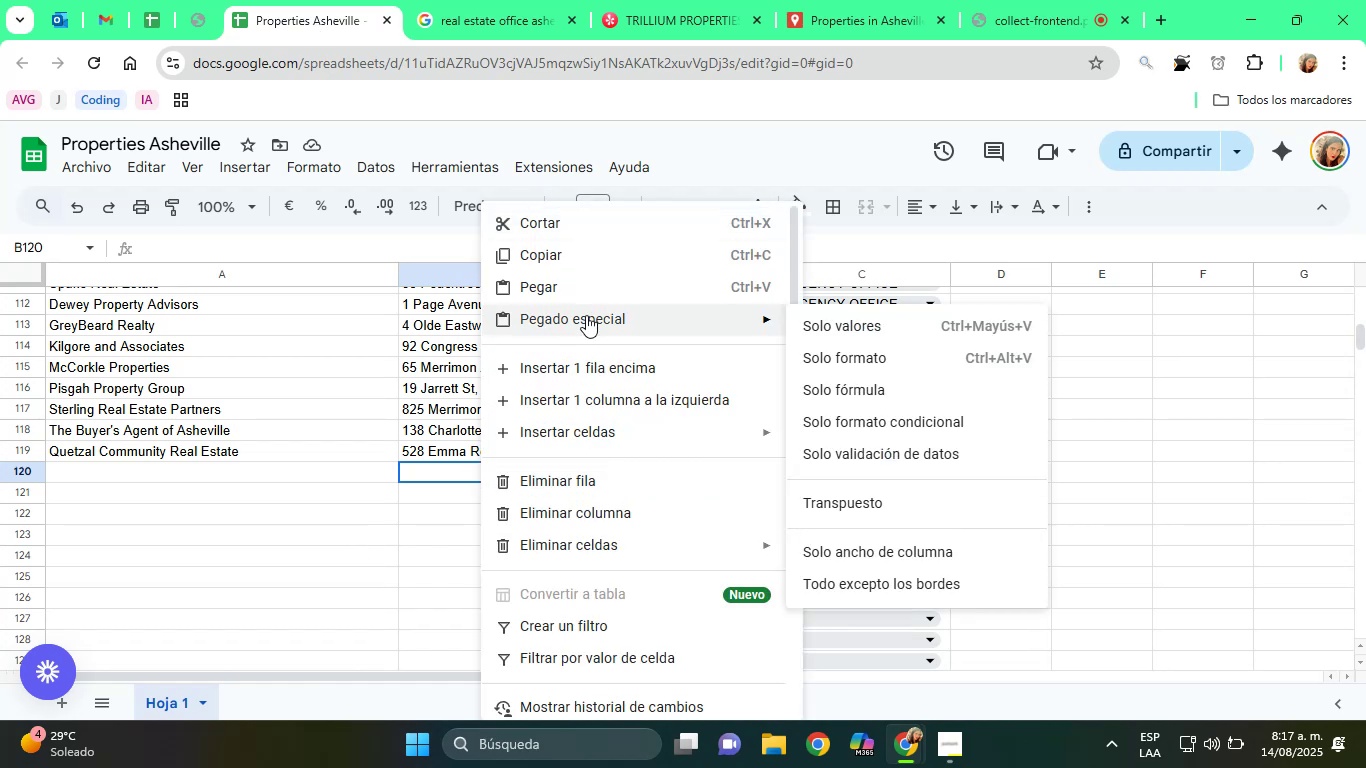 
left_click([866, 328])
 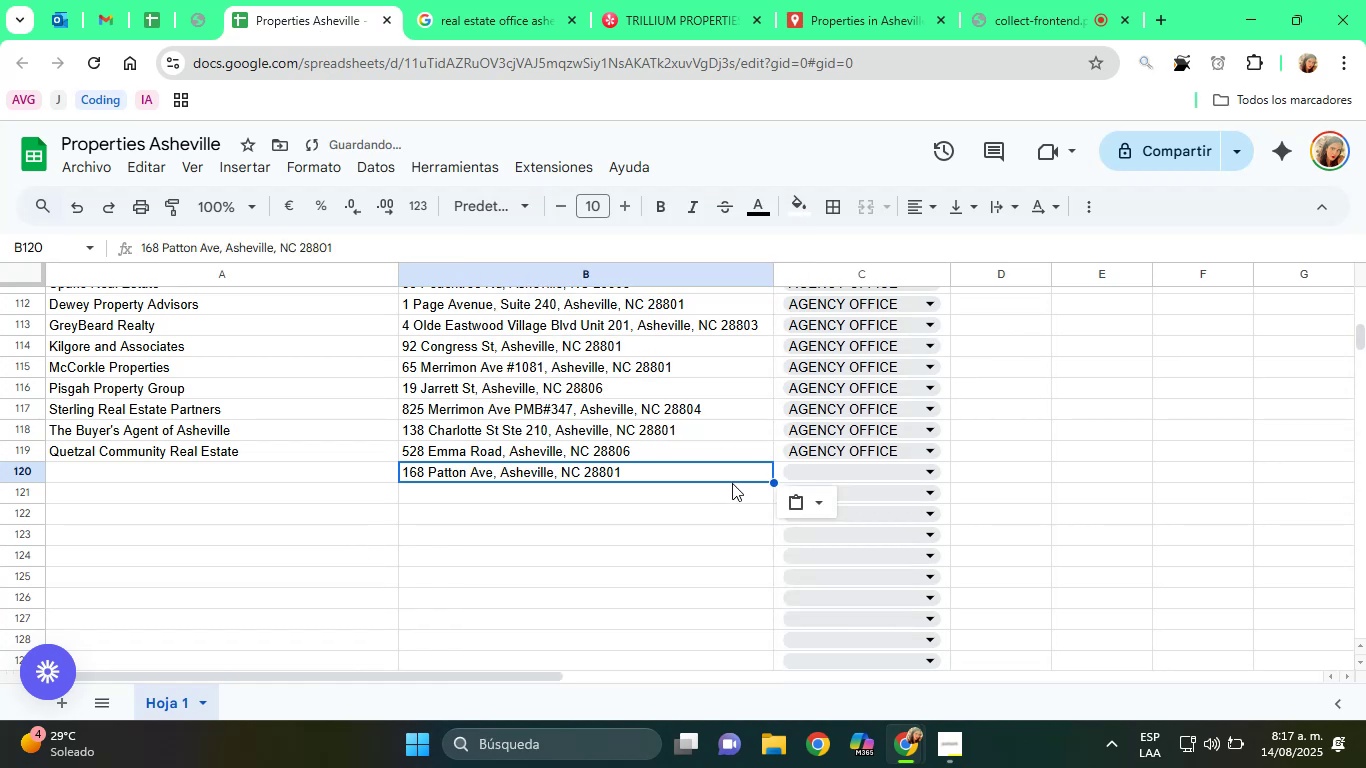 
left_click([812, 468])
 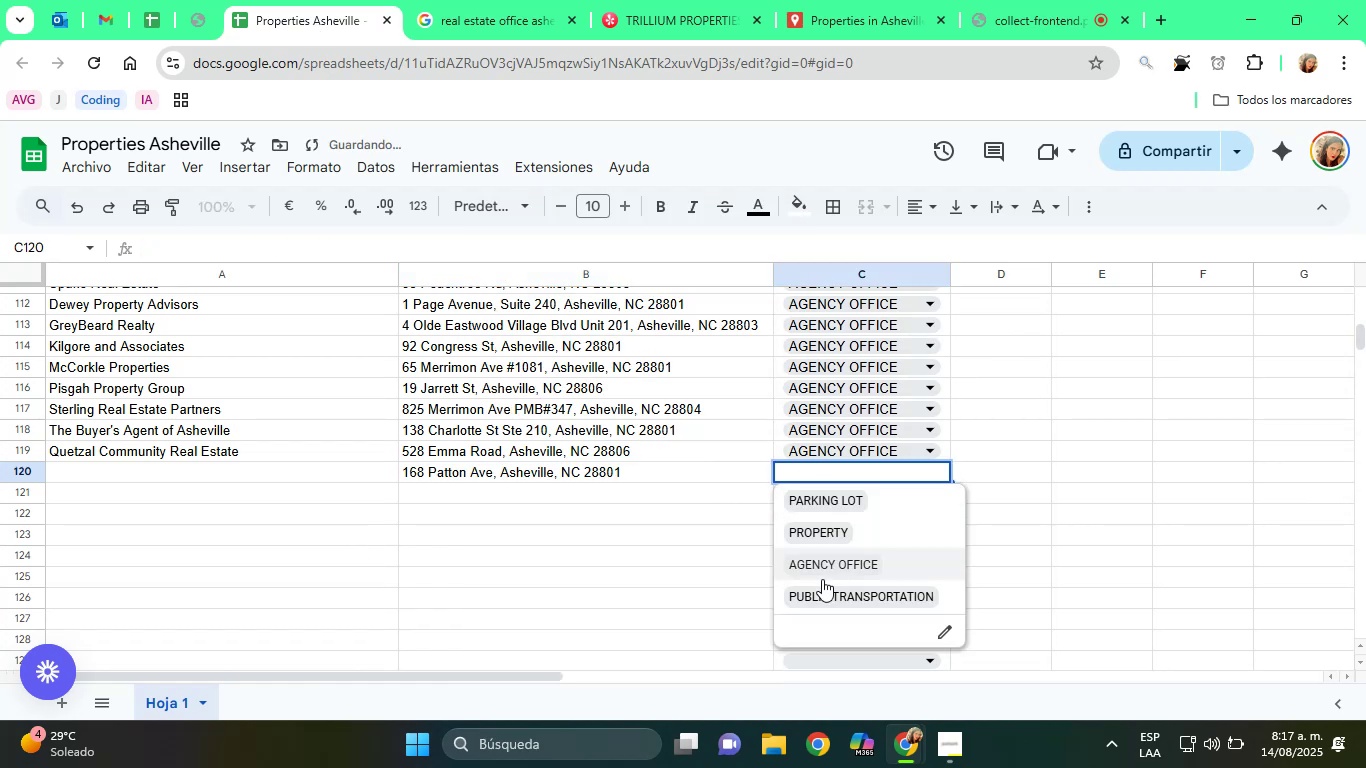 
left_click([822, 579])
 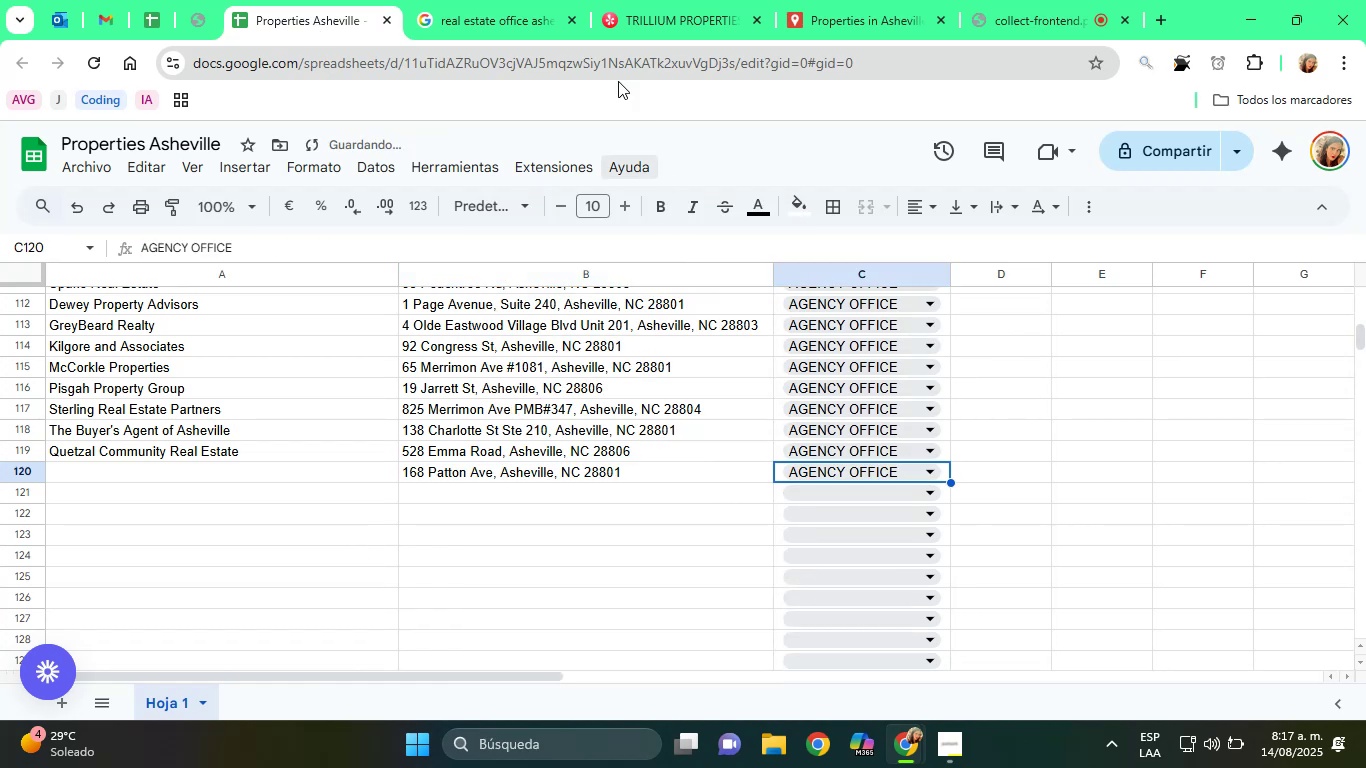 
left_click([480, 0])
 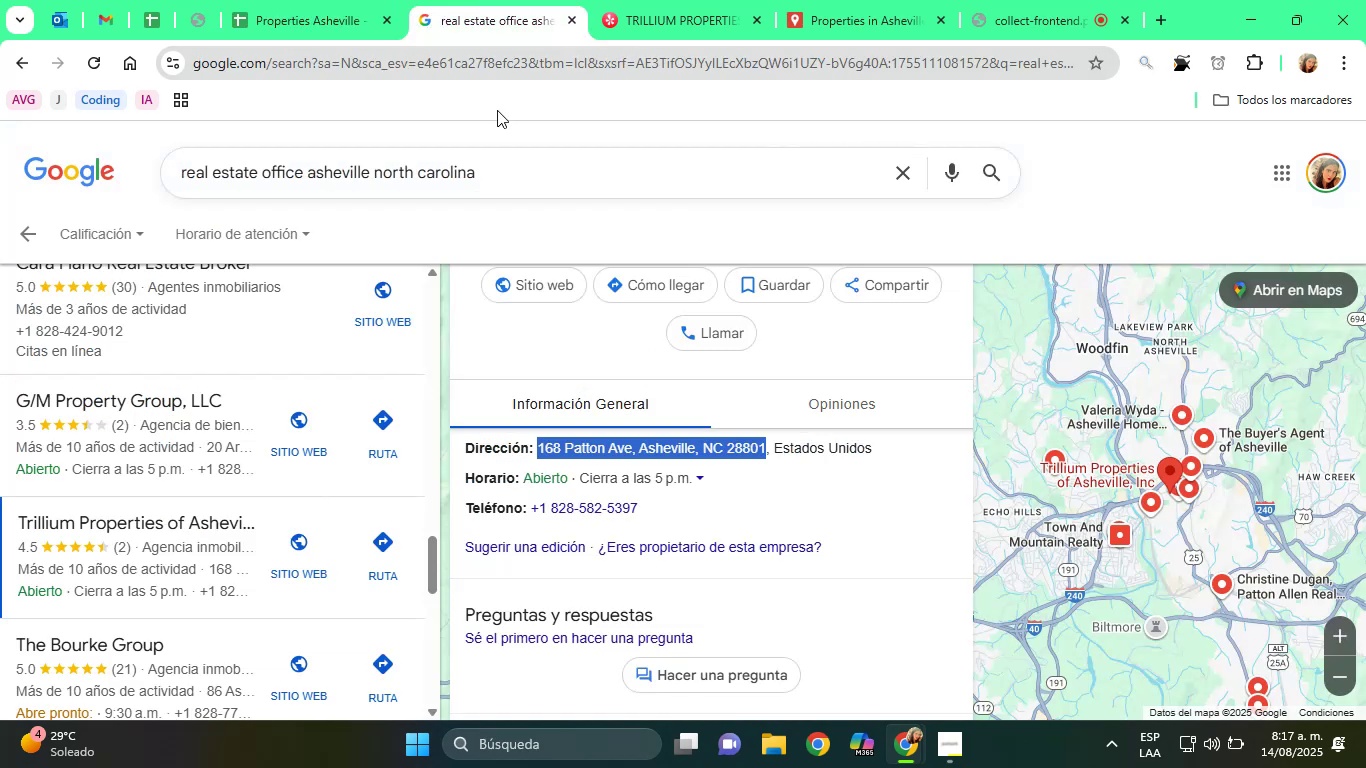 
scroll: coordinate [500, 346], scroll_direction: up, amount: 6.0
 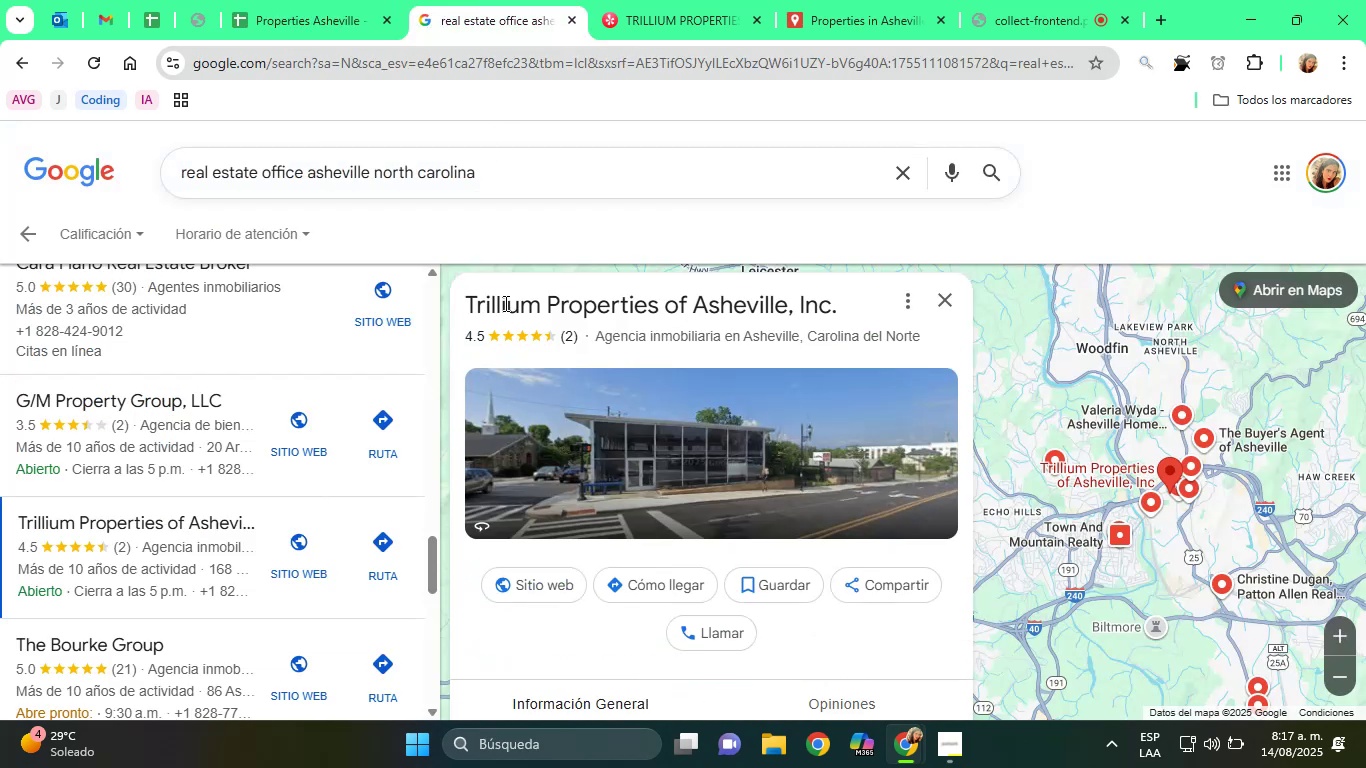 
double_click([504, 303])
 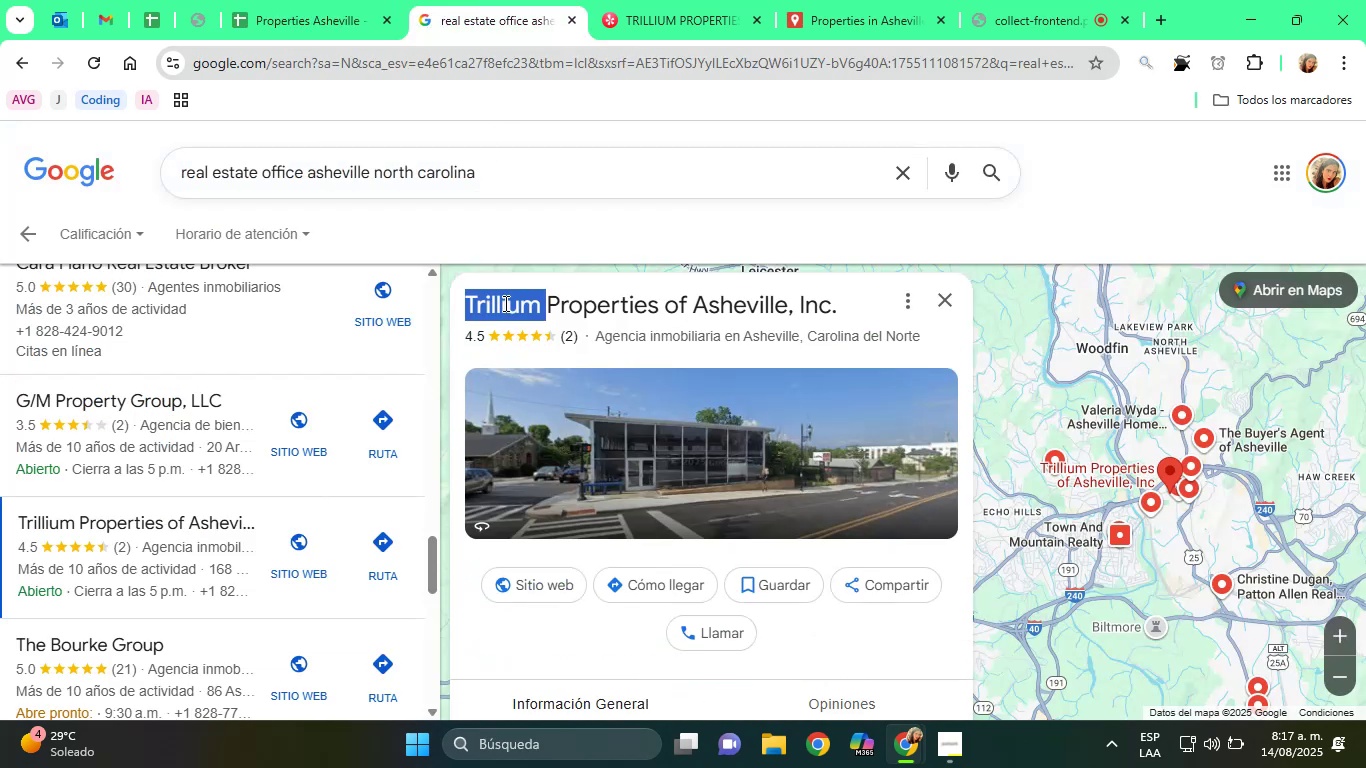 
triple_click([504, 303])
 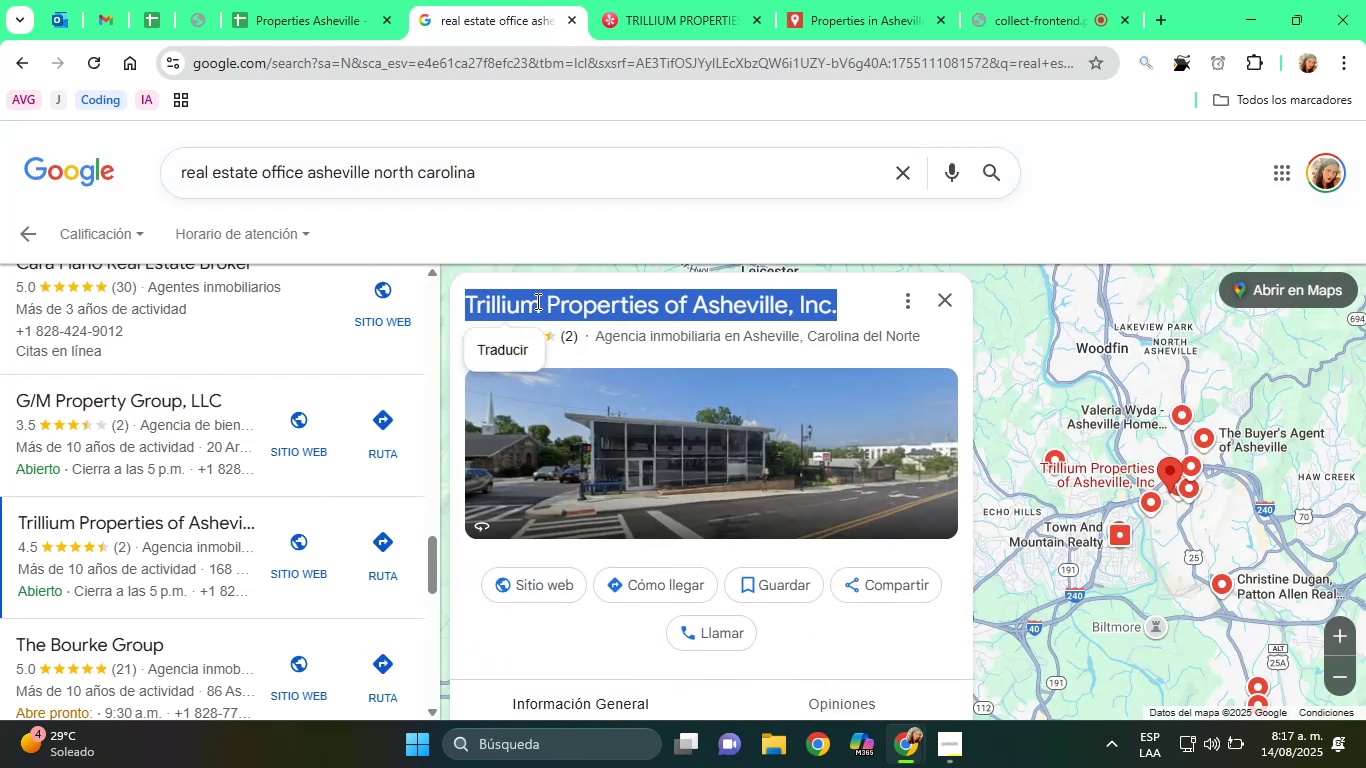 
left_click([686, 300])
 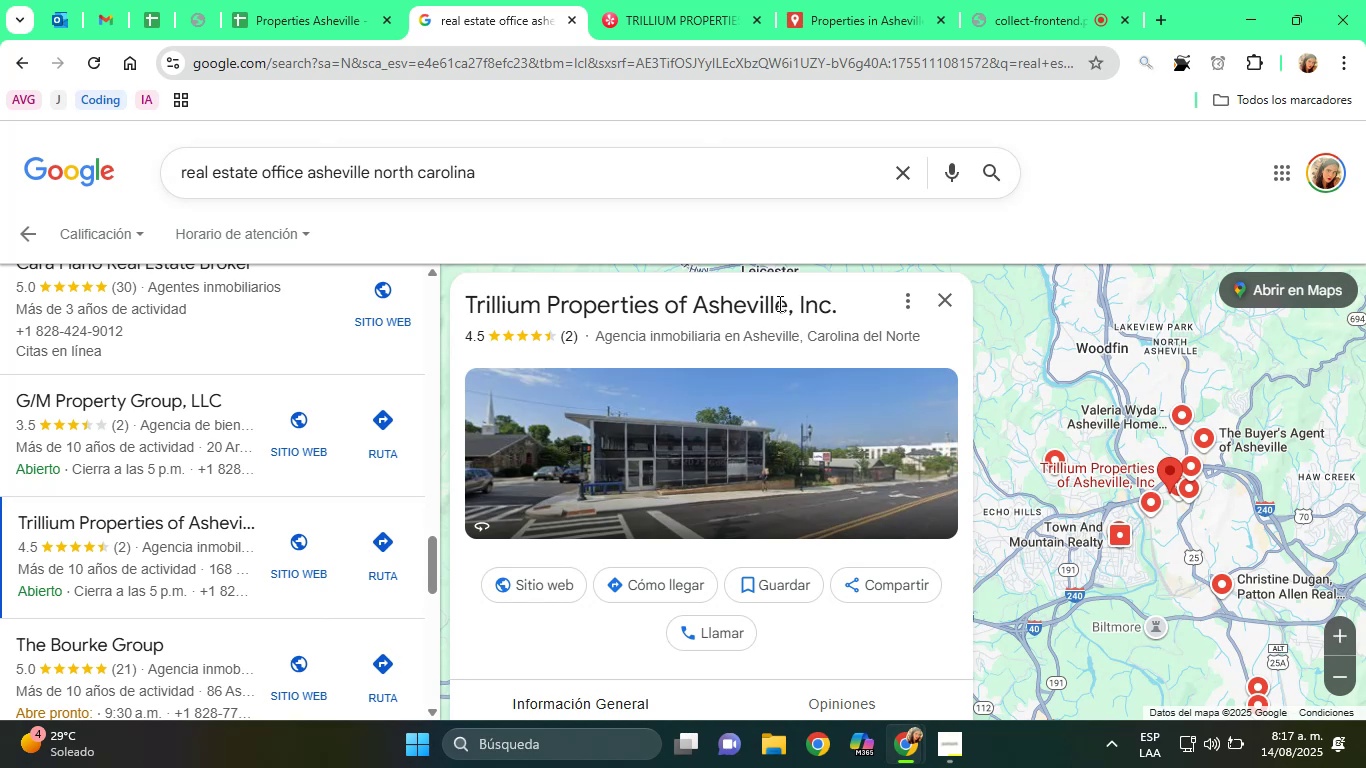 
left_click_drag(start_coordinate=[790, 304], to_coordinate=[476, 292])
 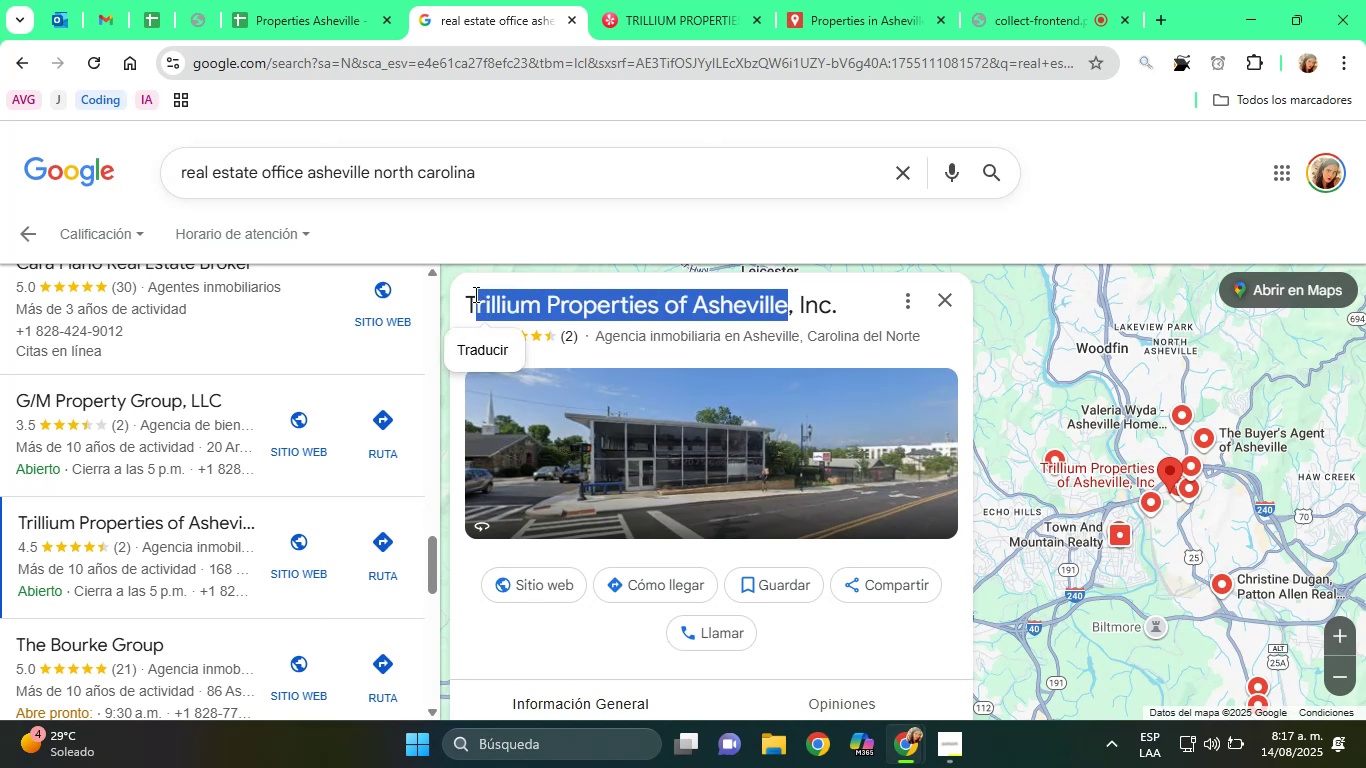 
left_click_drag(start_coordinate=[459, 314], to_coordinate=[784, 317])
 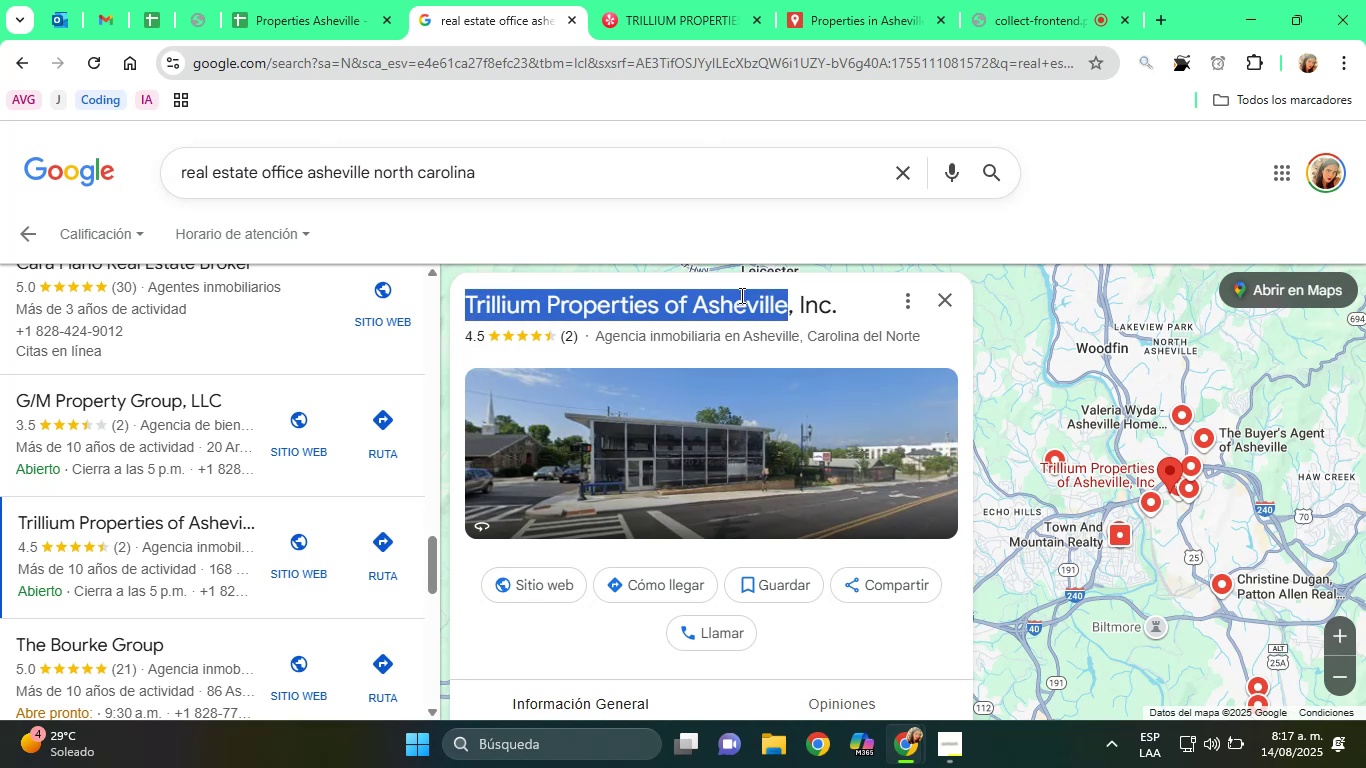 
right_click([740, 295])
 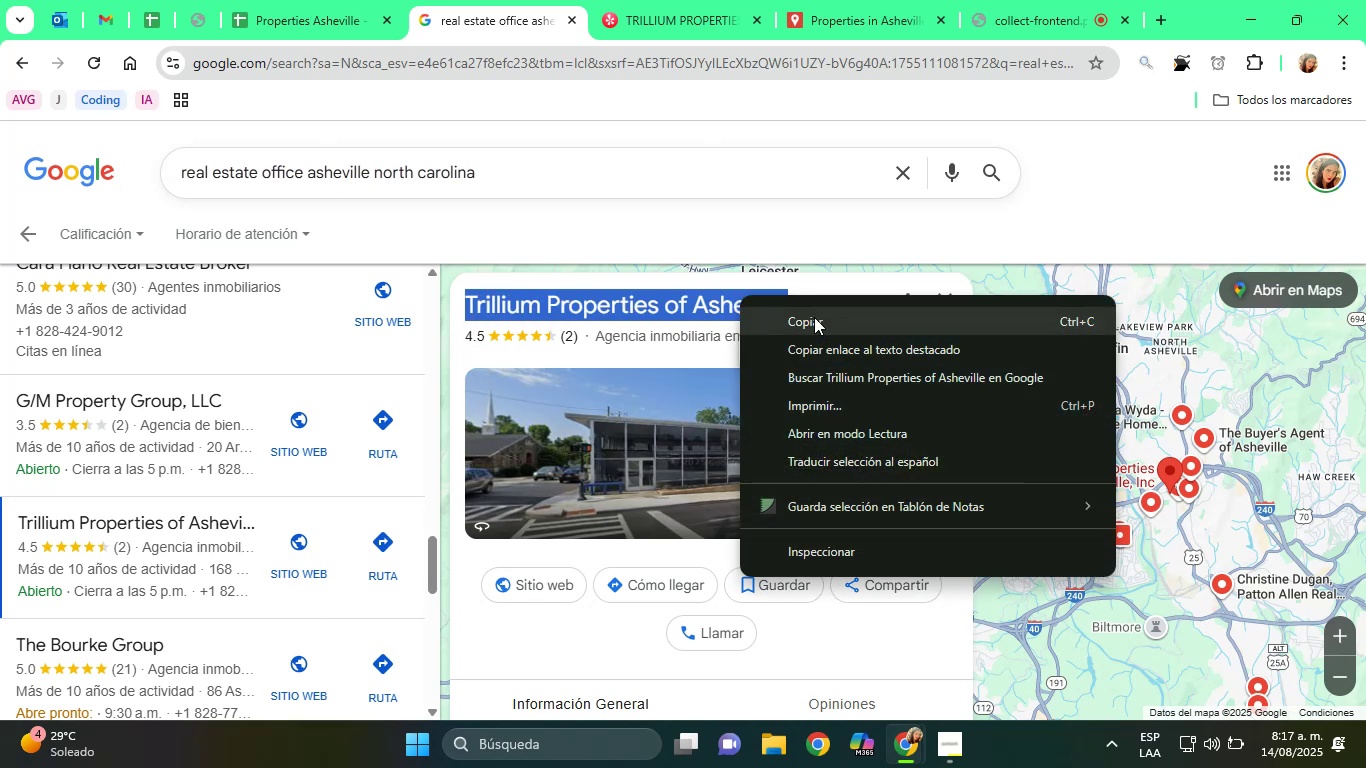 
left_click([815, 317])
 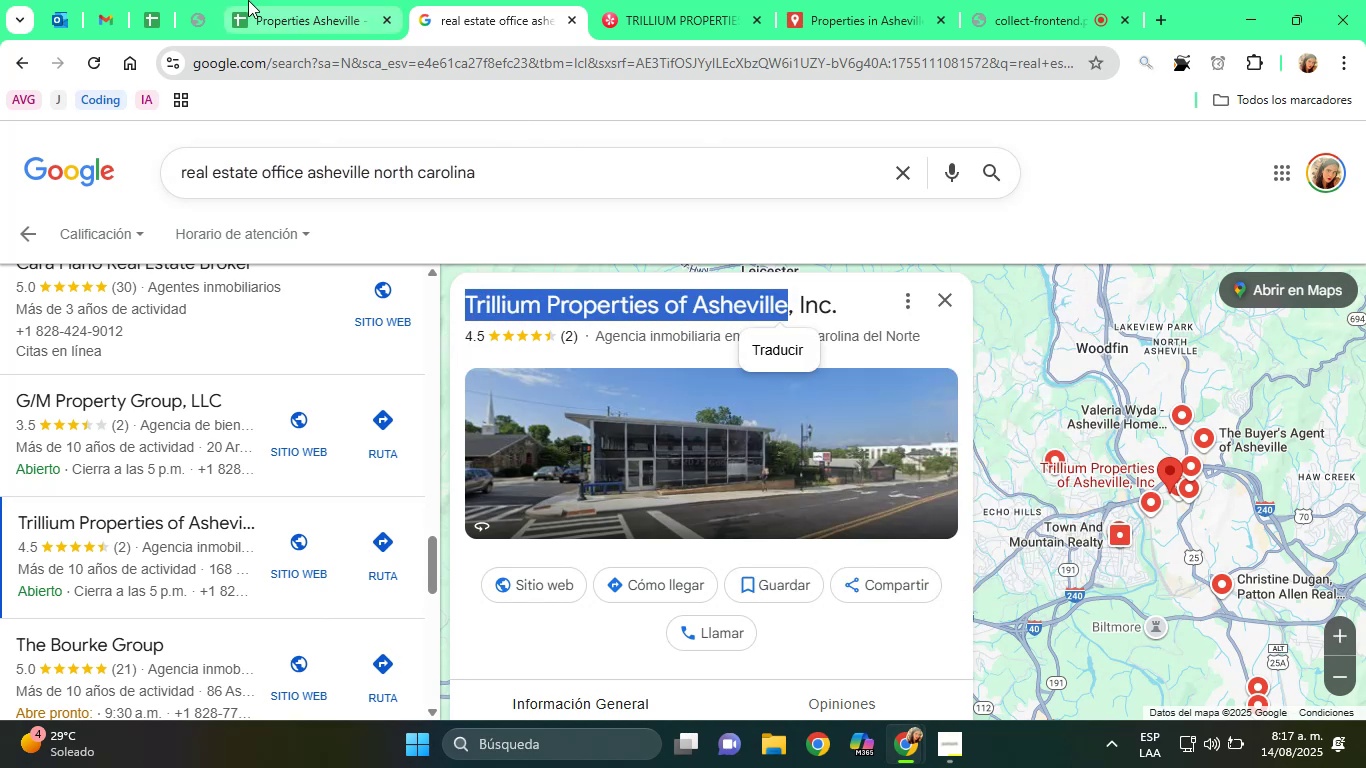 
left_click([245, 0])
 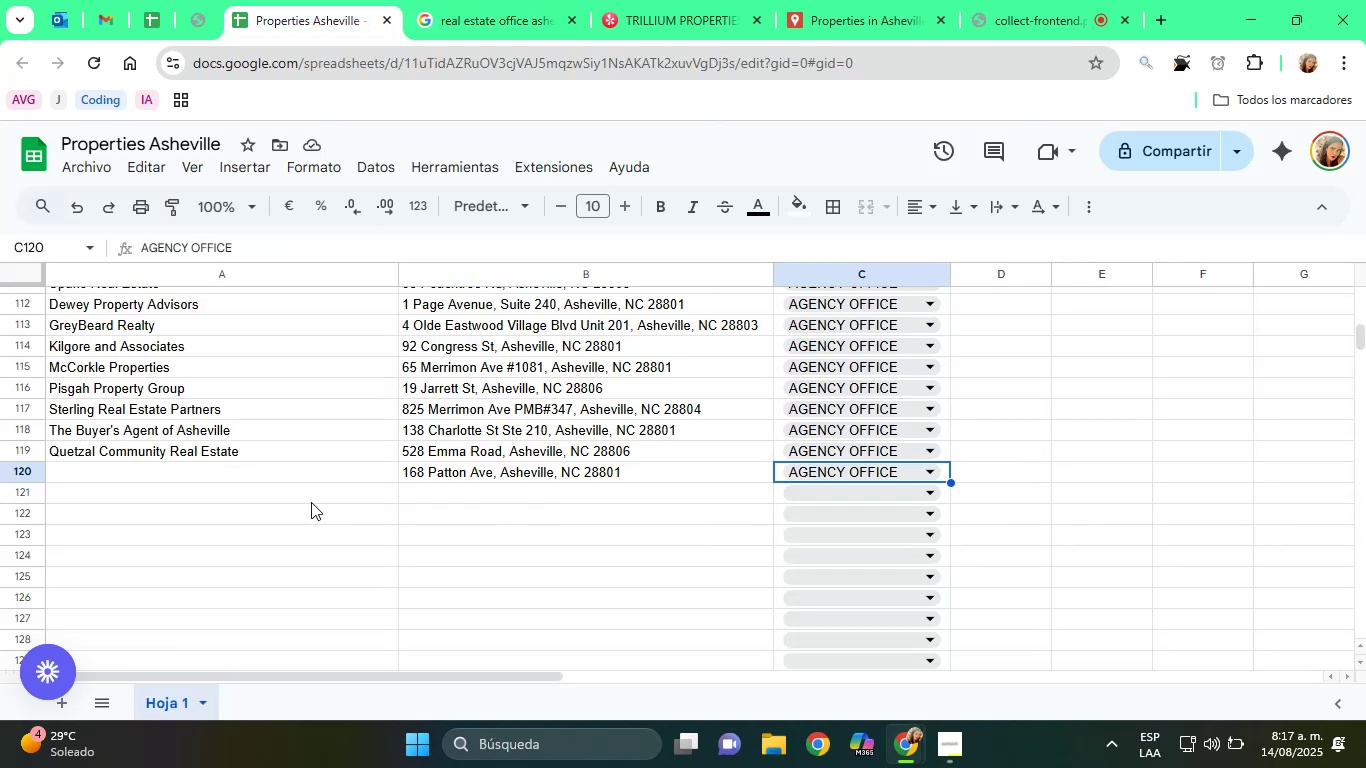 
left_click([262, 467])
 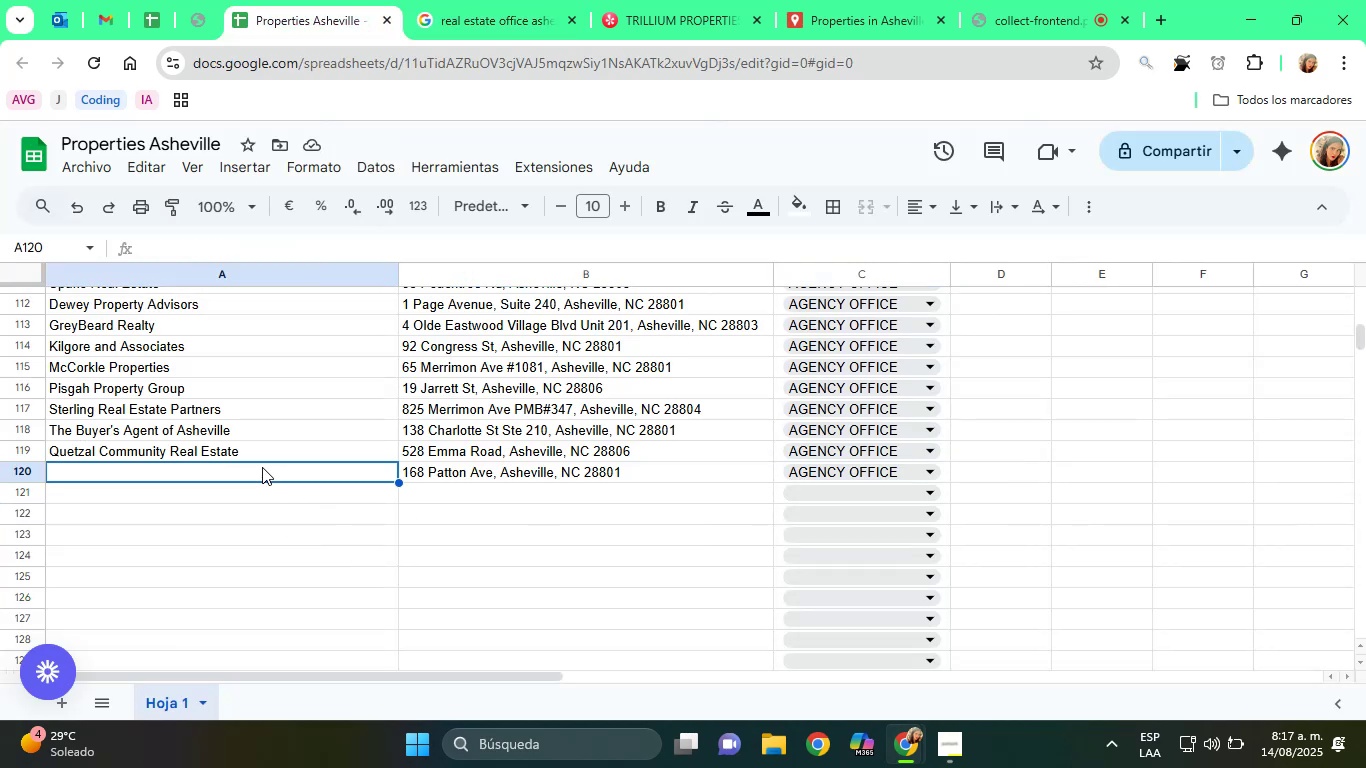 
right_click([262, 467])
 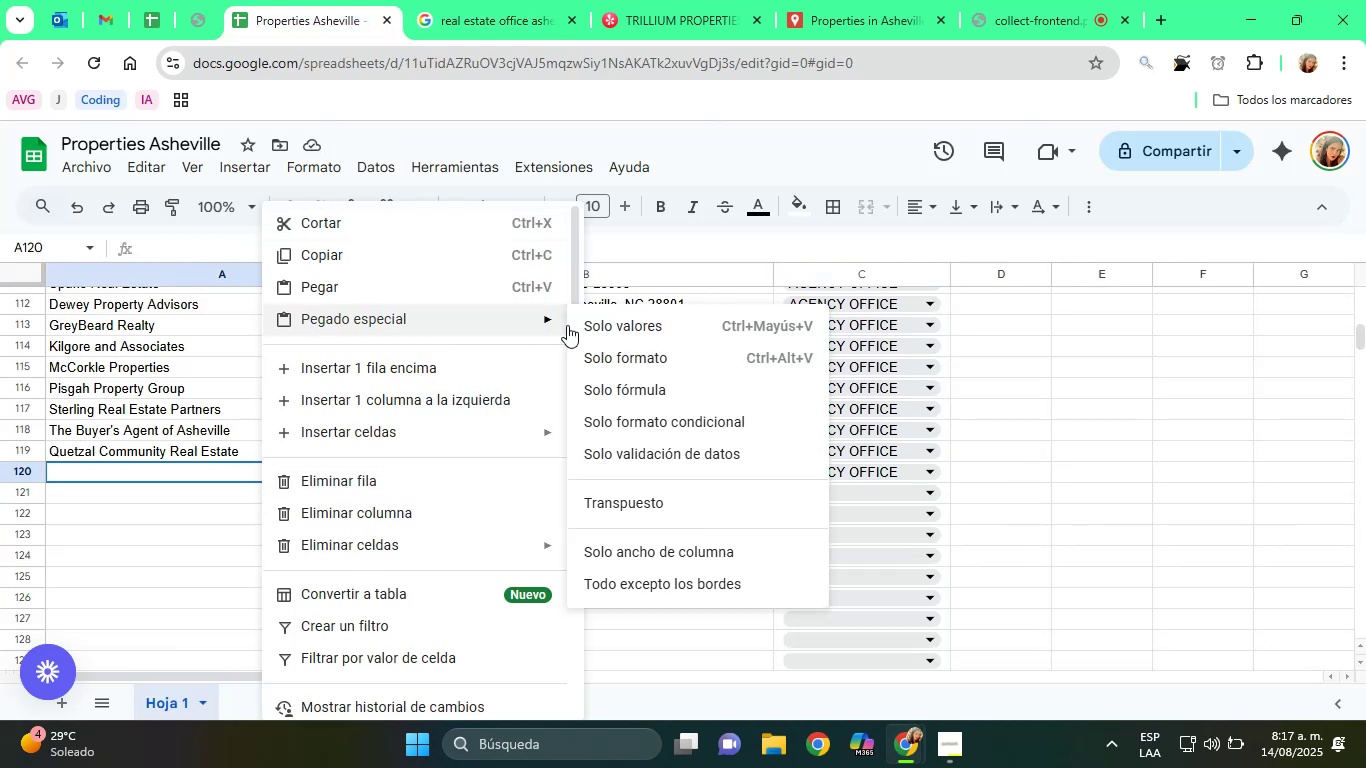 
left_click([616, 325])
 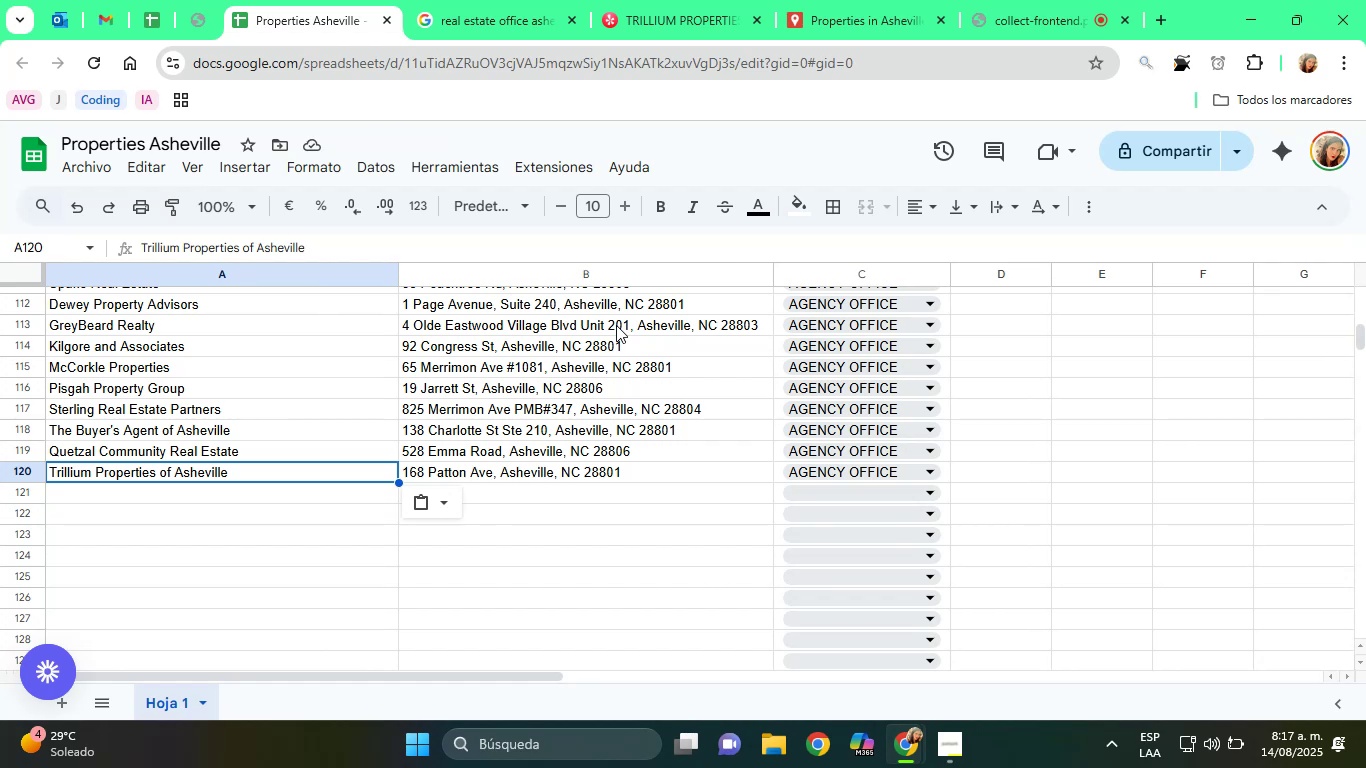 
wait(13.34)
 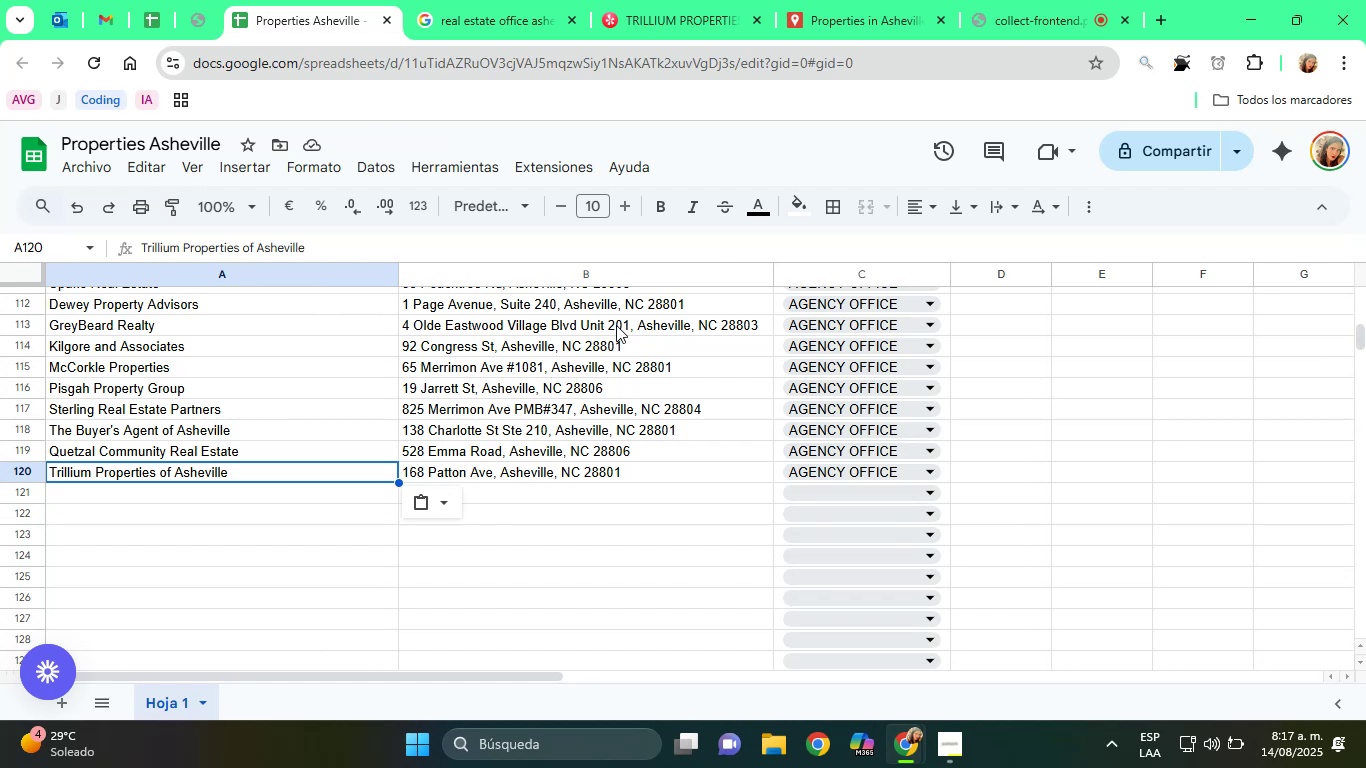 
double_click([304, 257])
 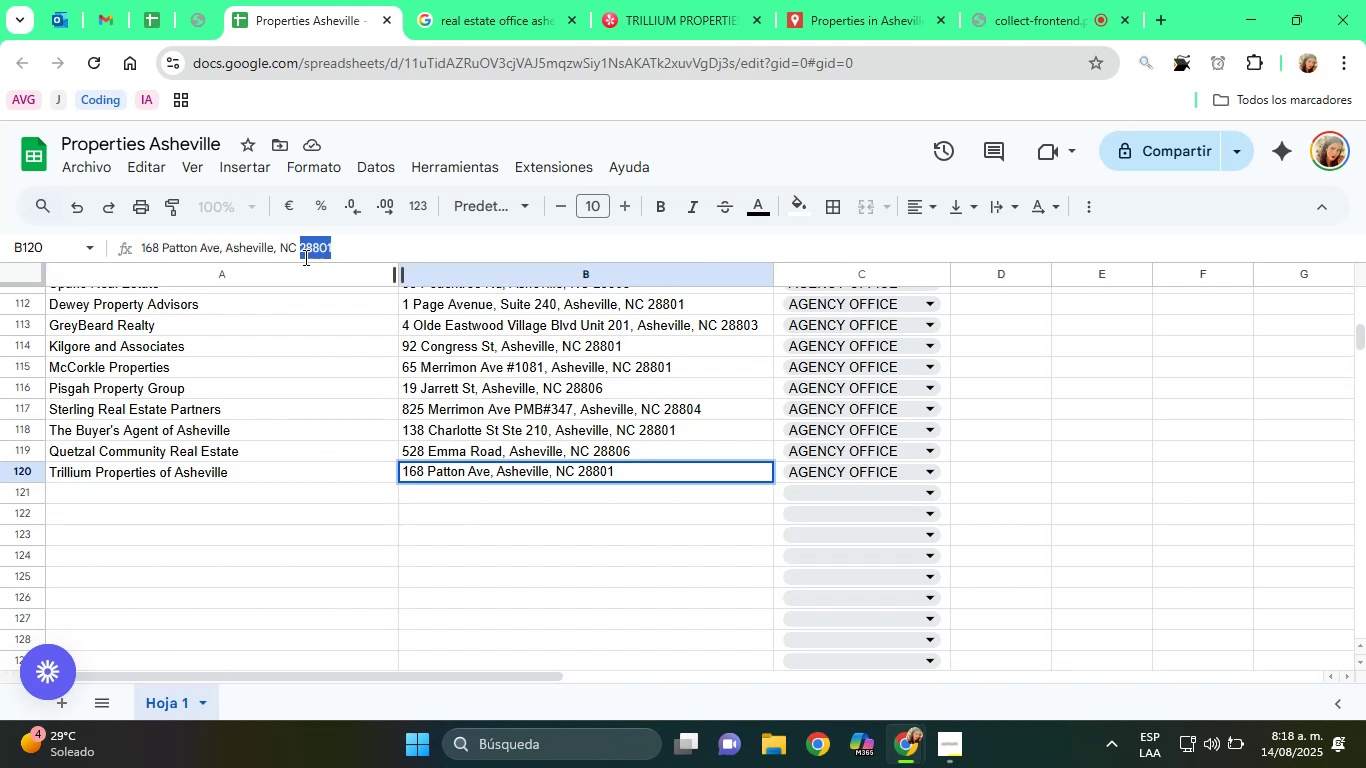 
triple_click([304, 257])
 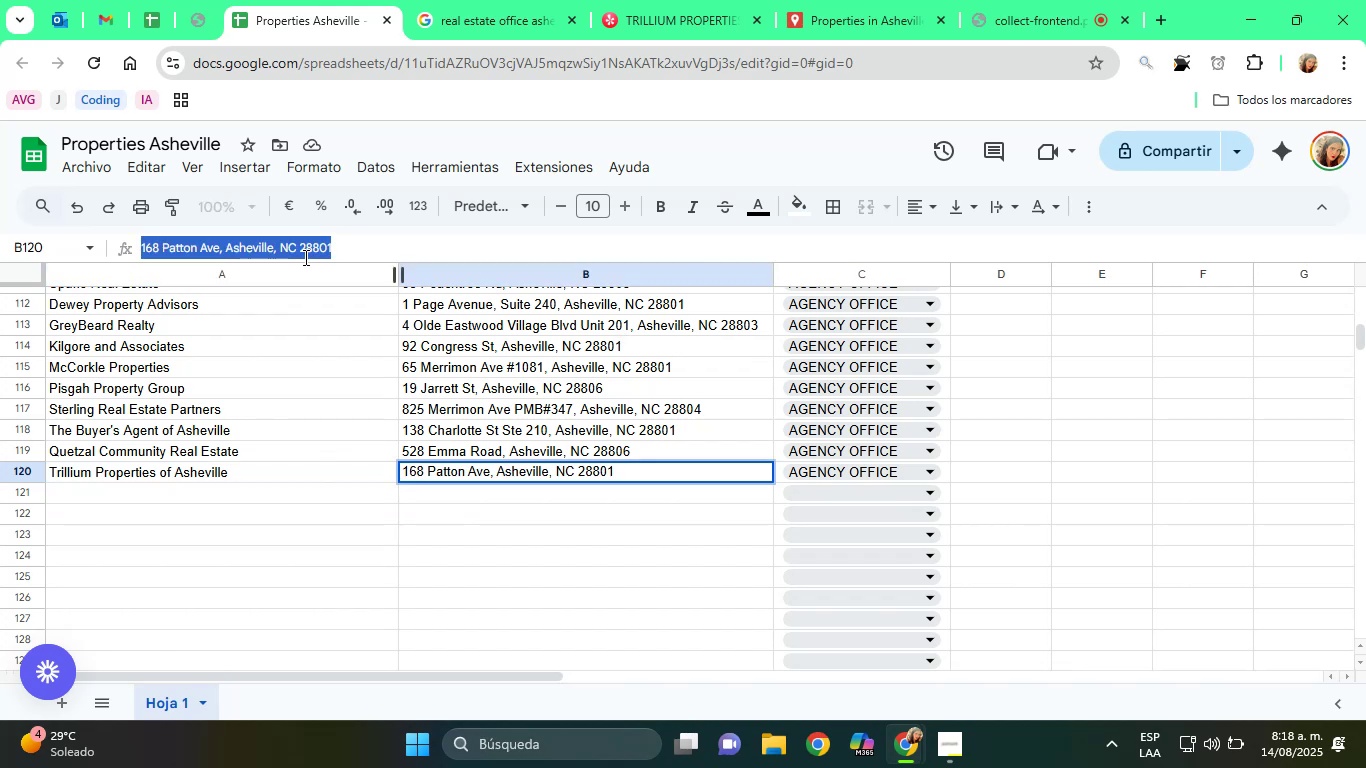 
right_click([304, 257])
 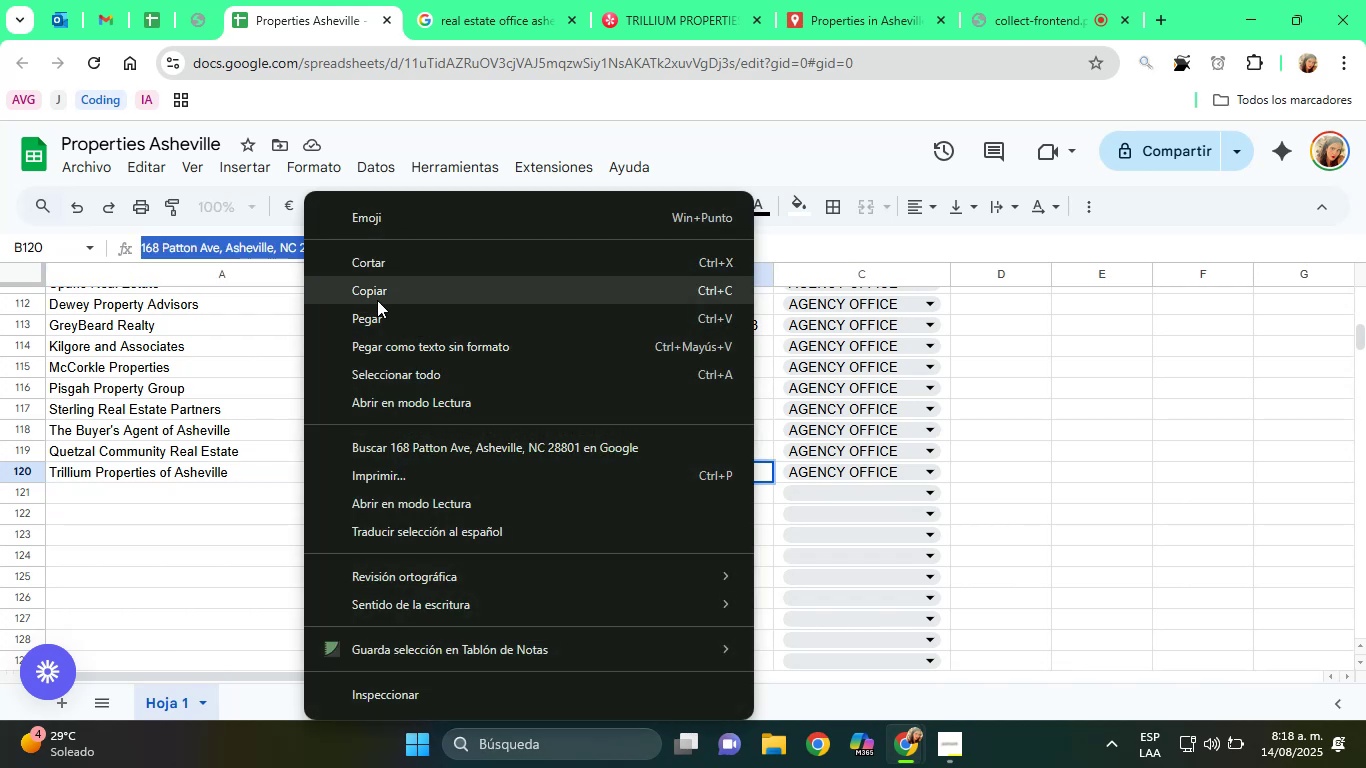 
left_click([377, 300])
 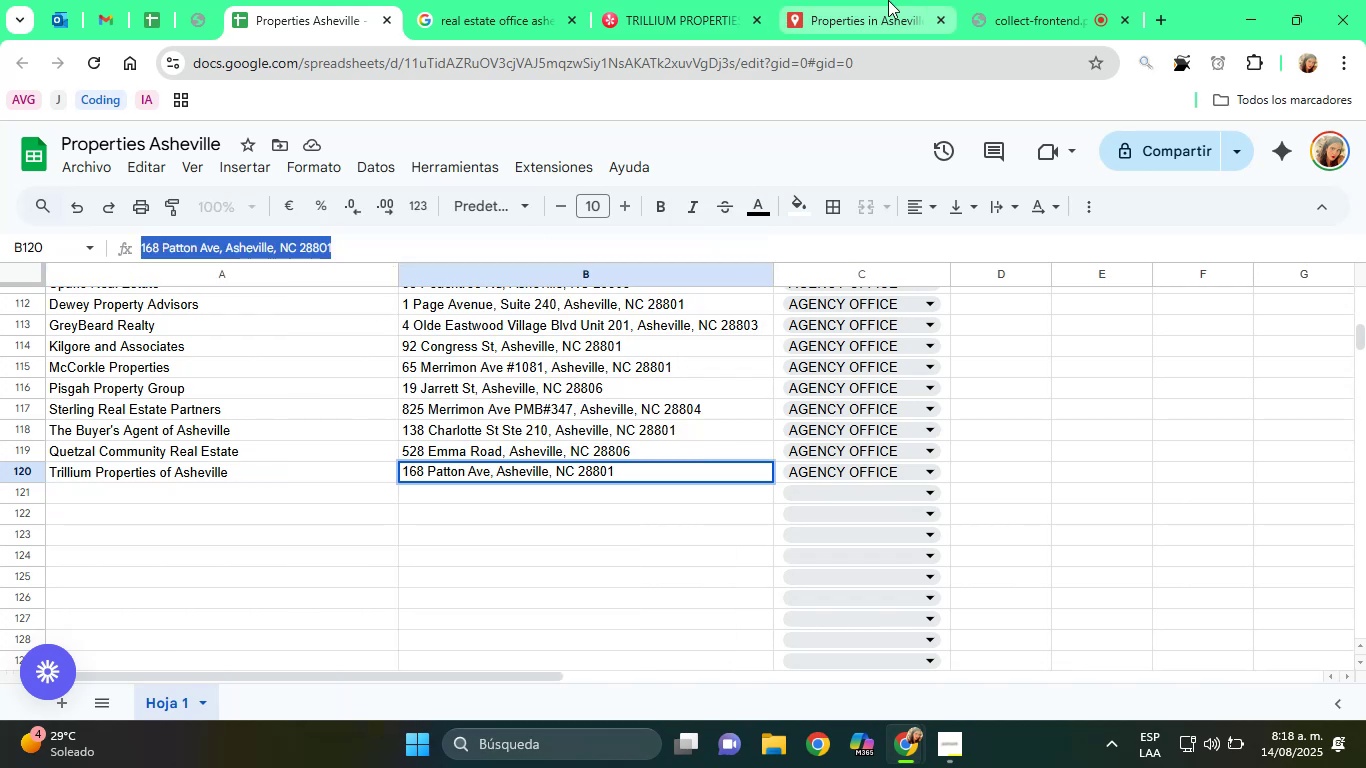 
left_click([805, 0])
 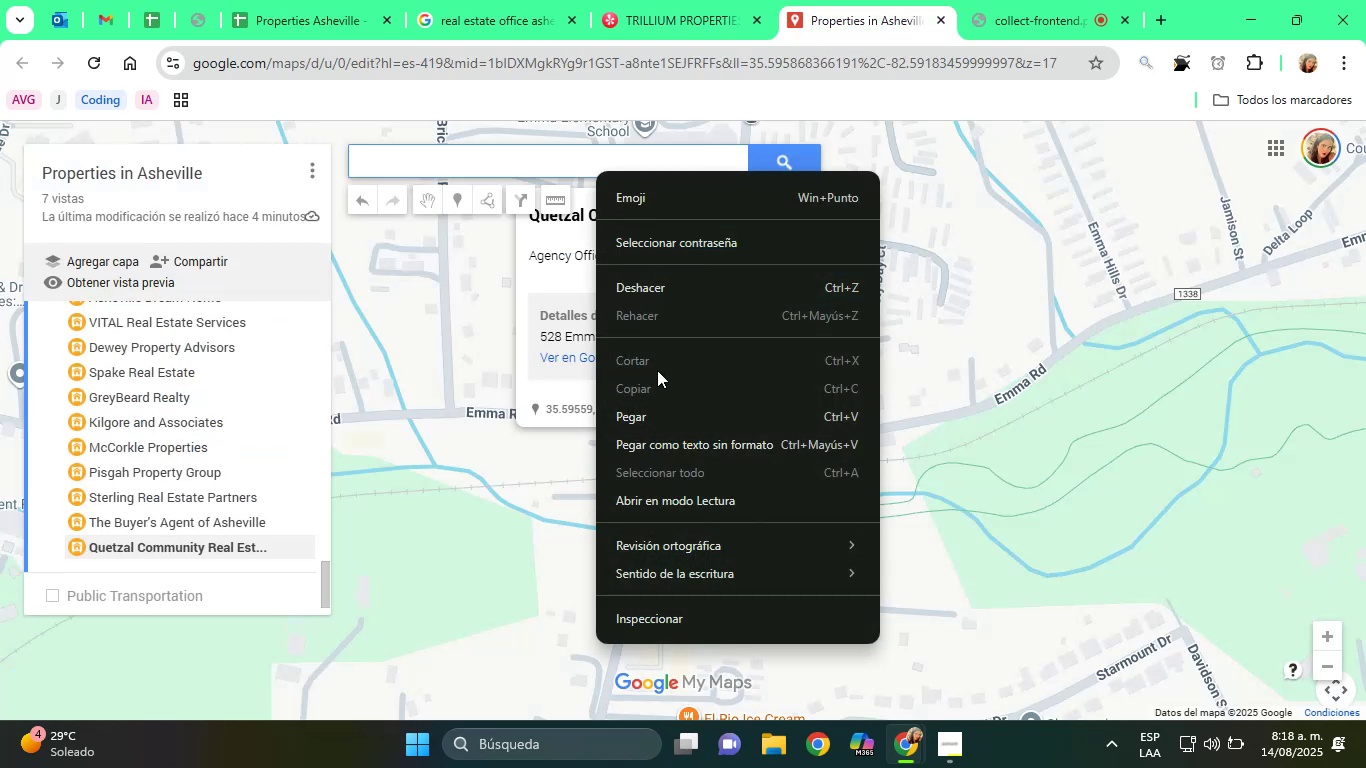 
left_click([651, 416])
 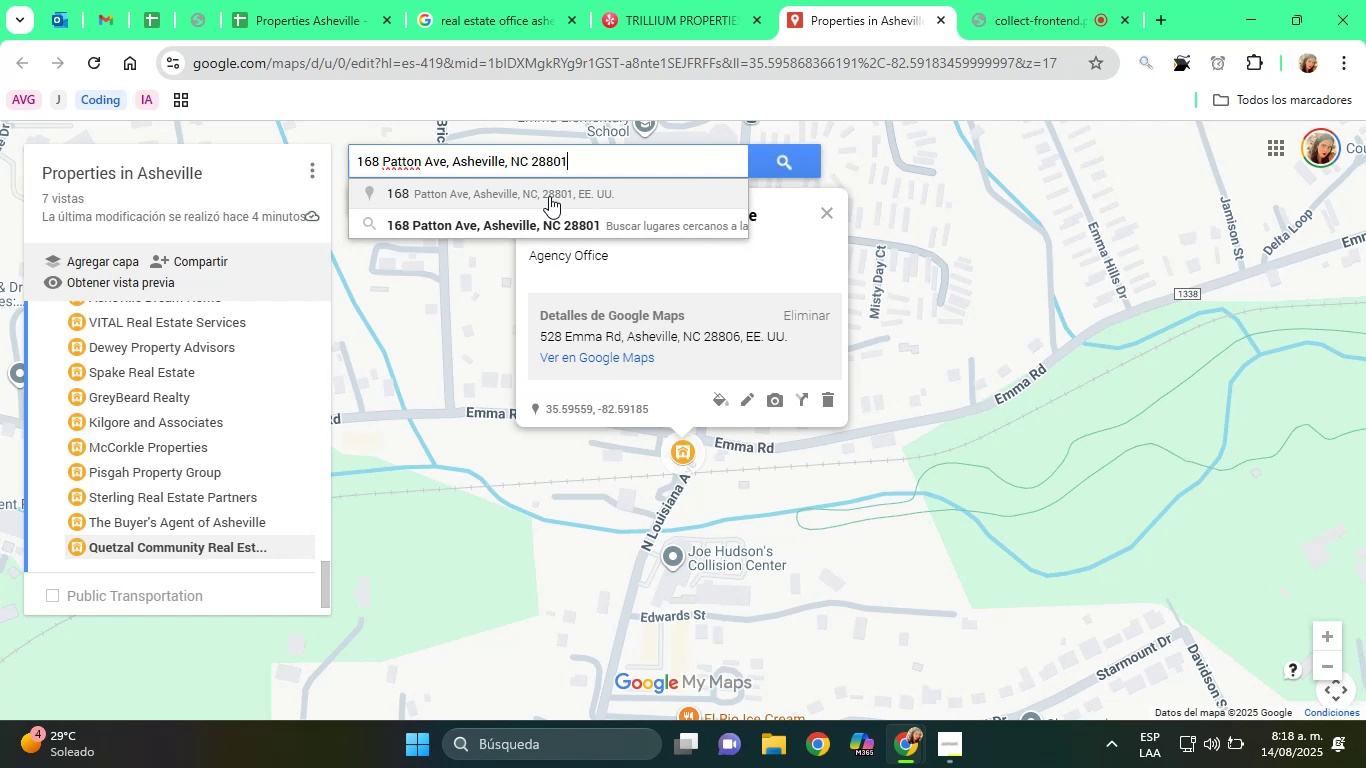 
left_click([549, 196])
 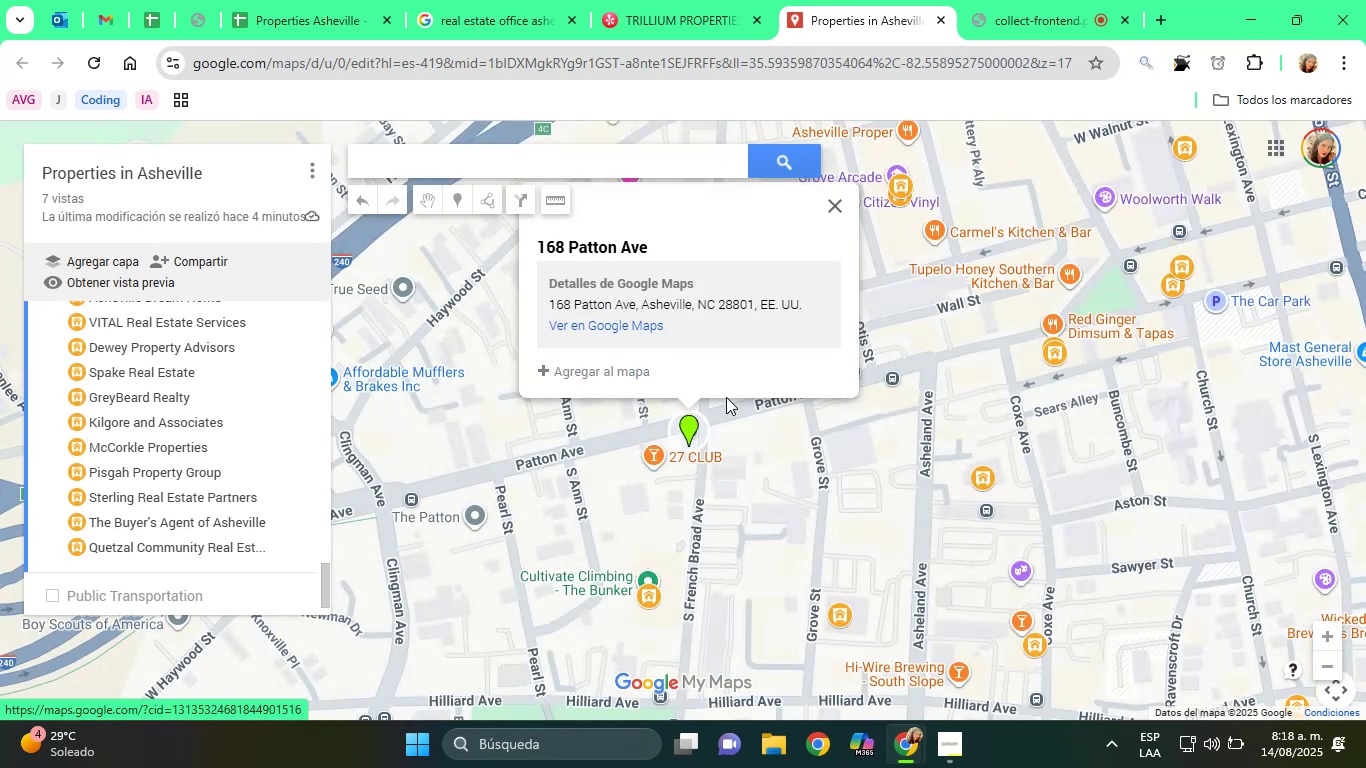 
left_click([617, 376])
 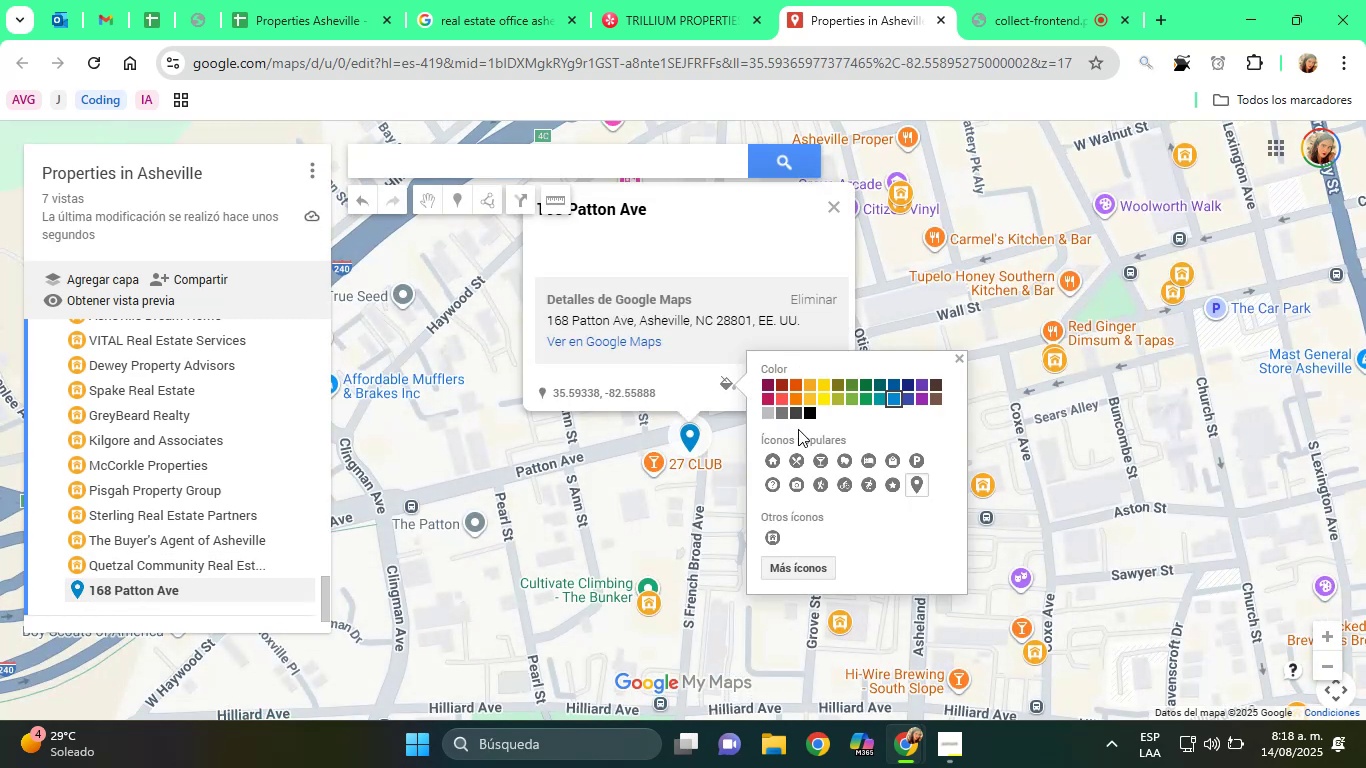 
left_click([811, 380])
 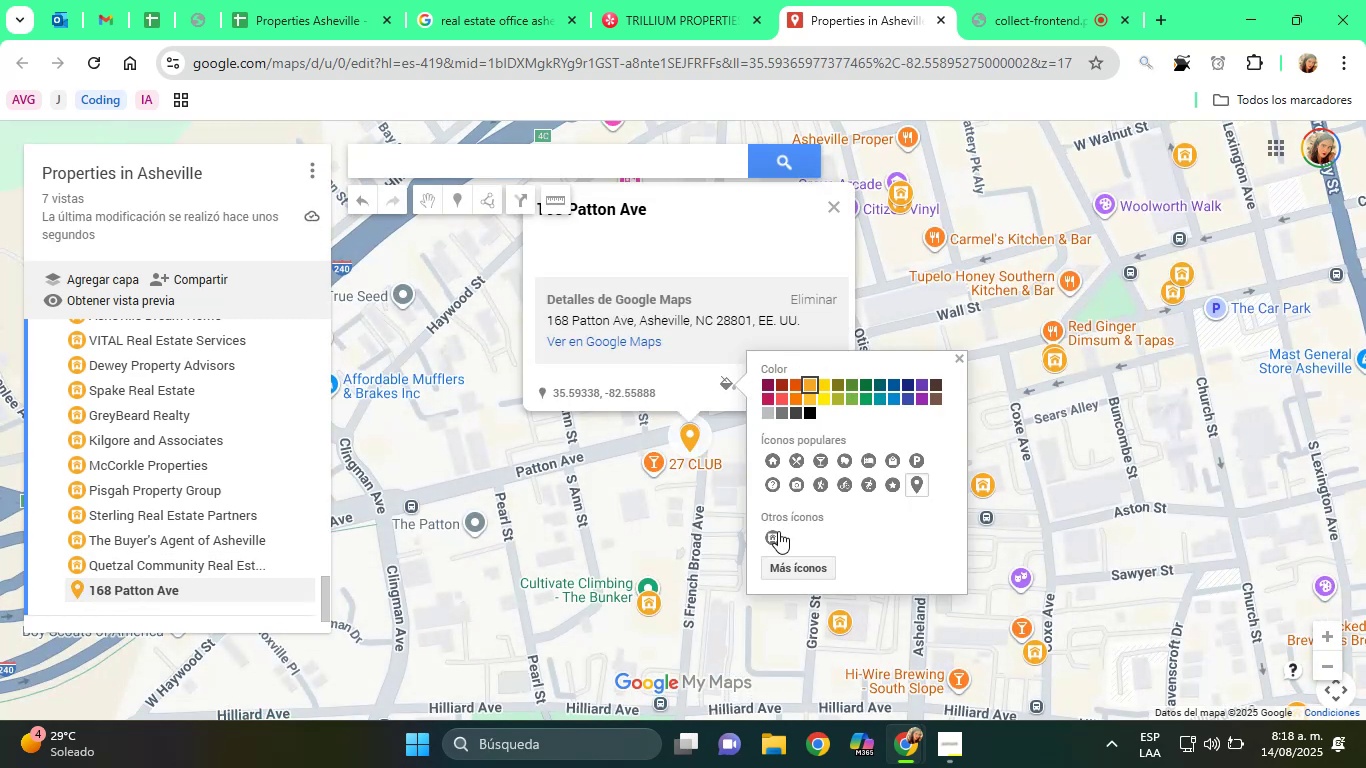 
left_click([778, 542])
 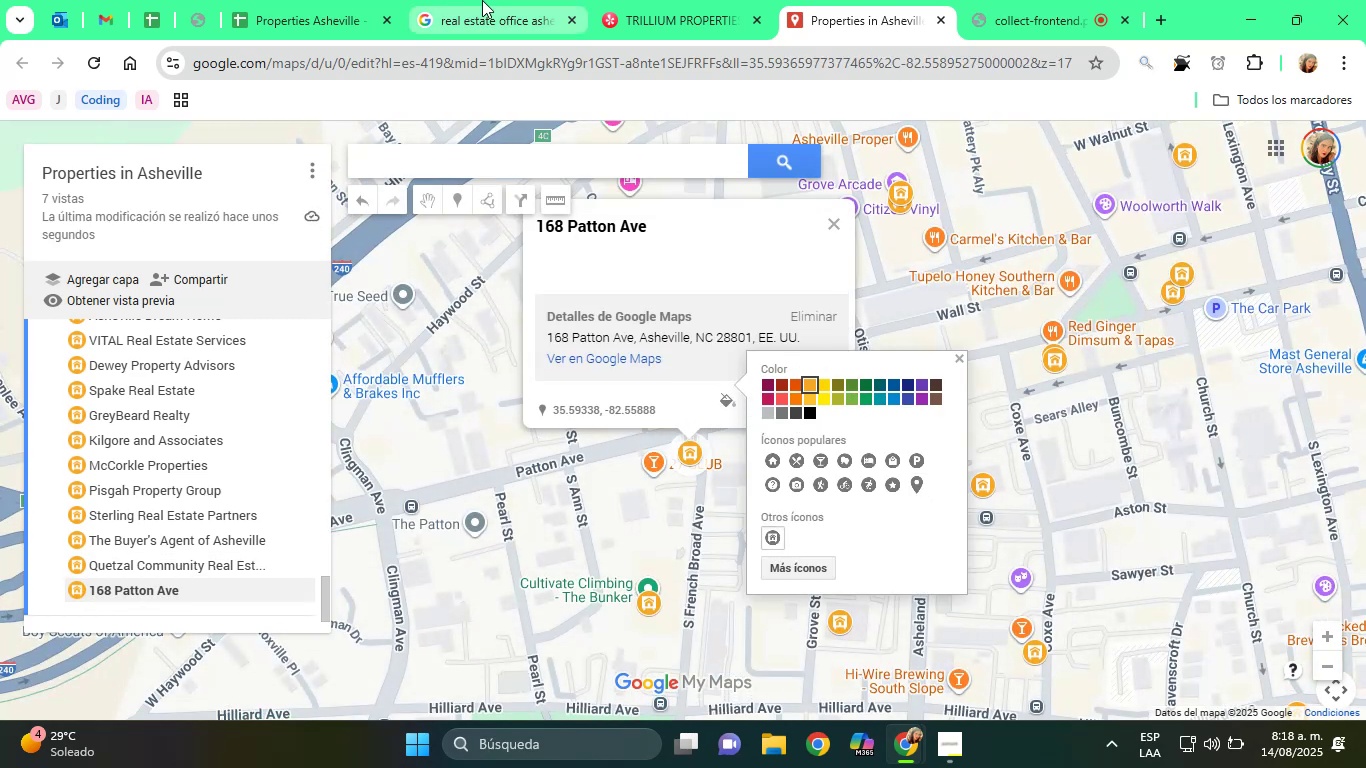 
left_click([471, 0])
 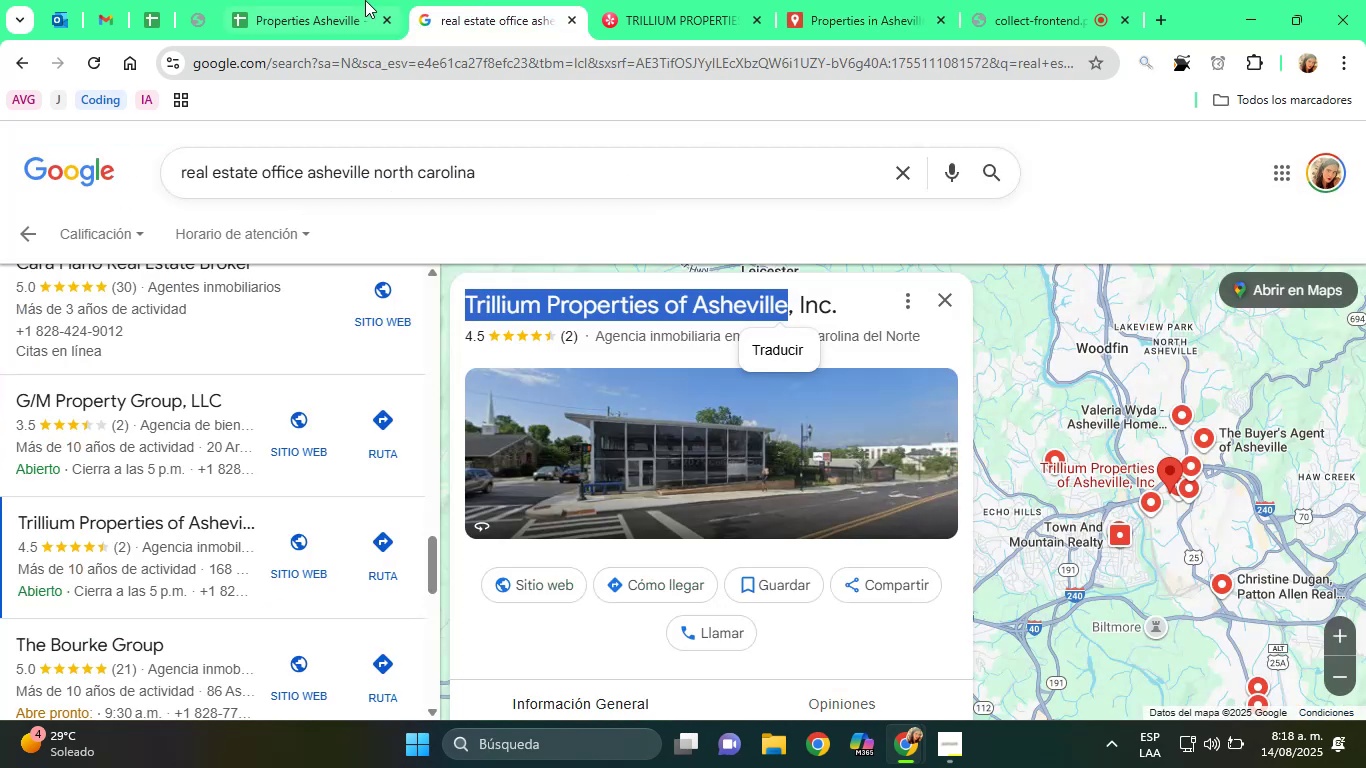 
double_click([359, 0])
 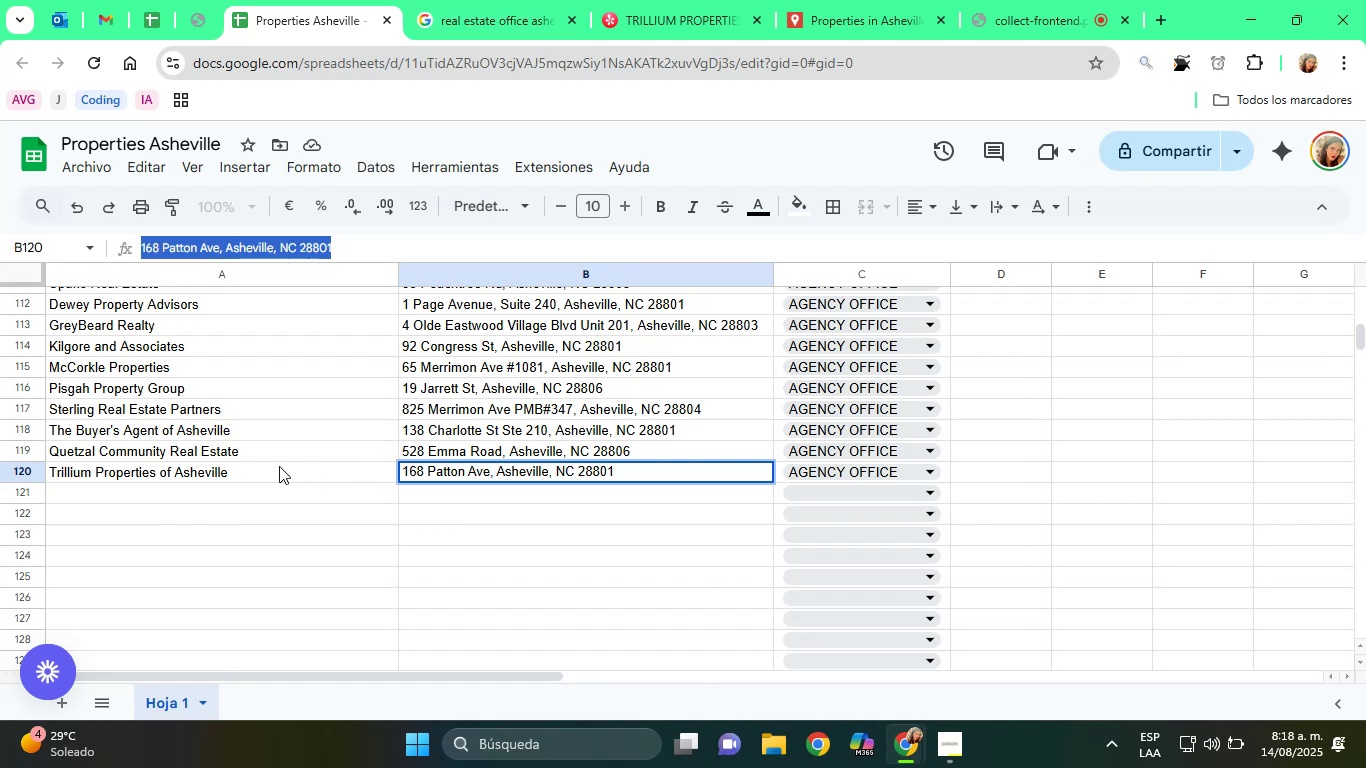 
left_click([240, 471])
 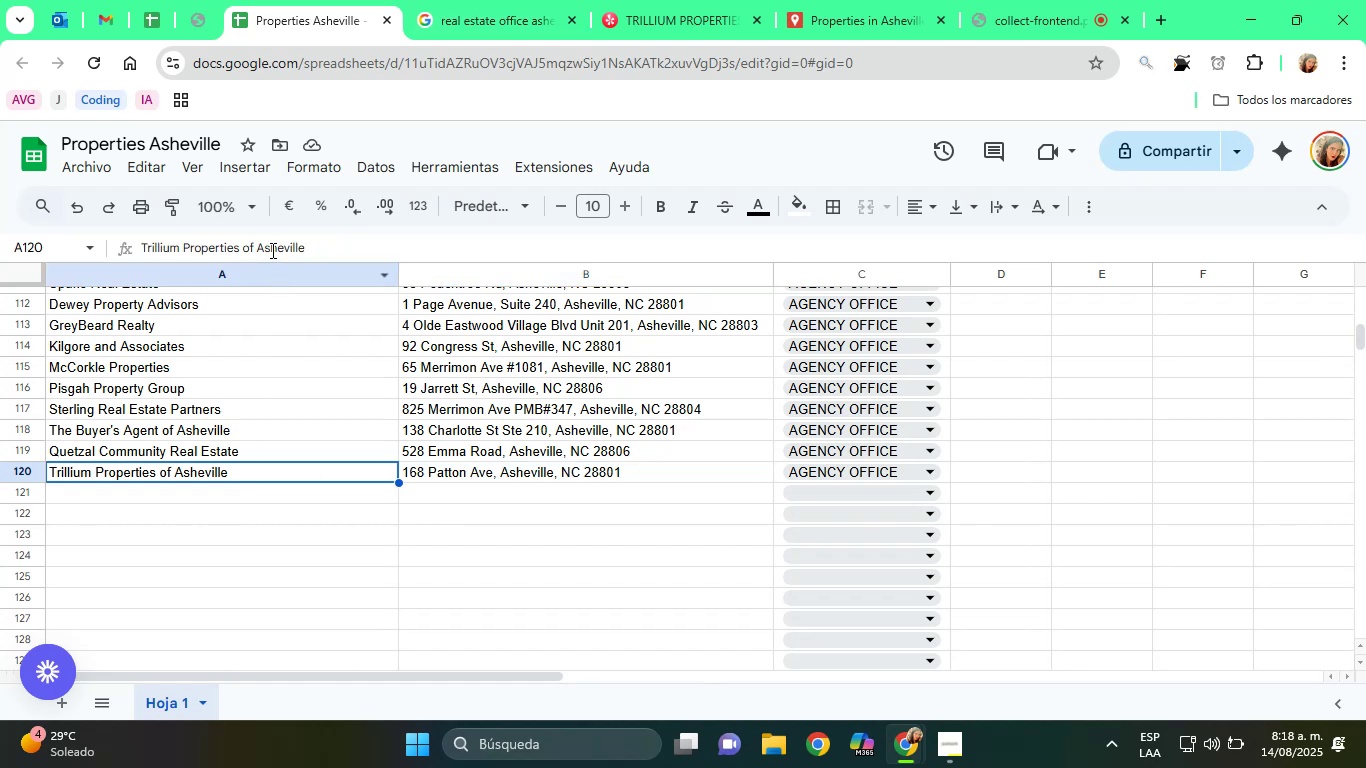 
double_click([268, 249])
 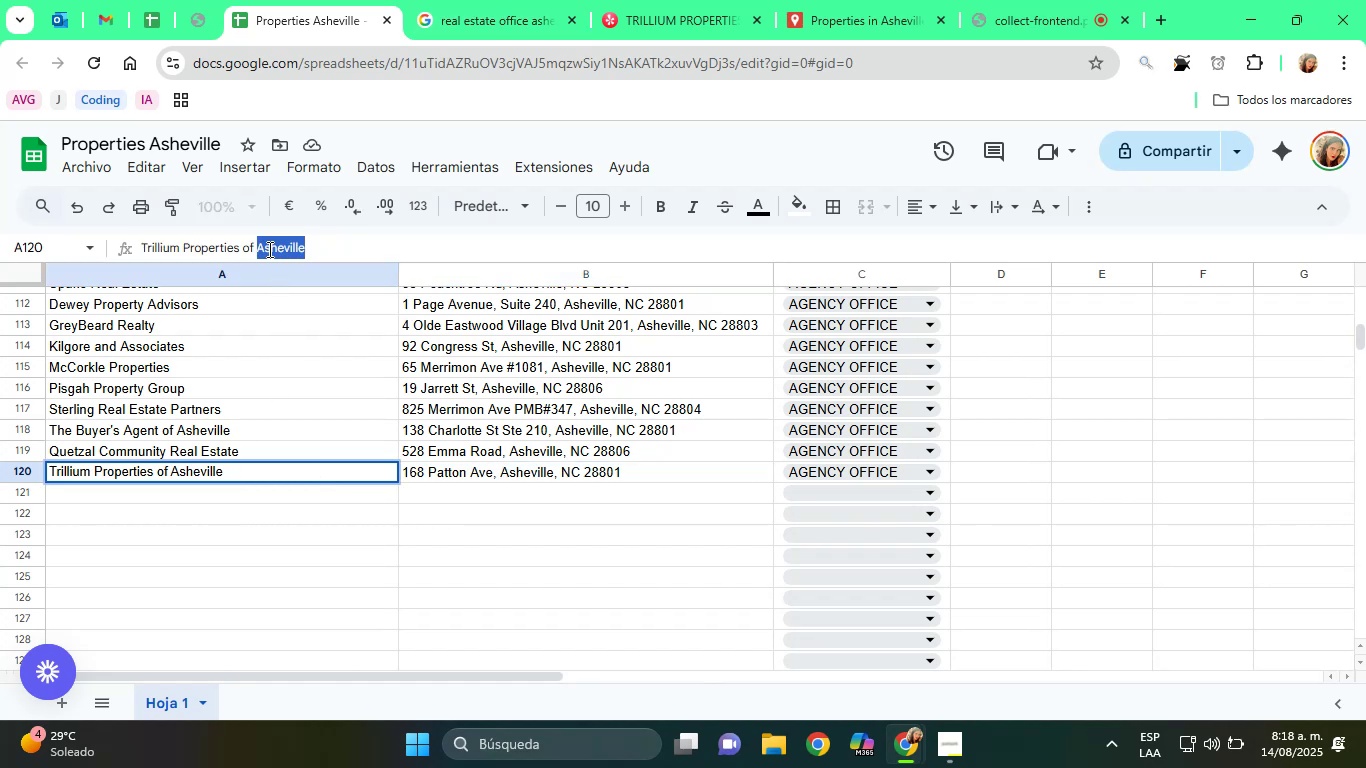 
triple_click([268, 249])
 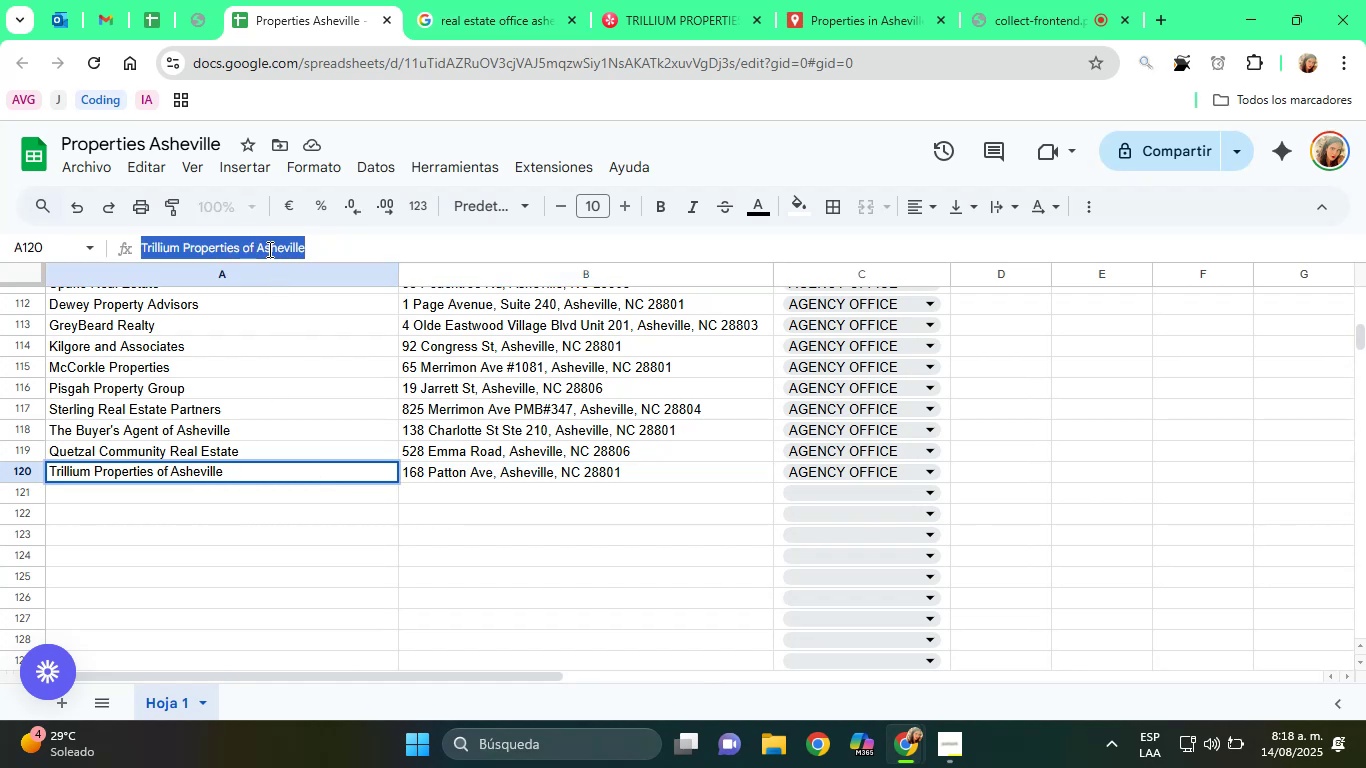 
right_click([268, 249])
 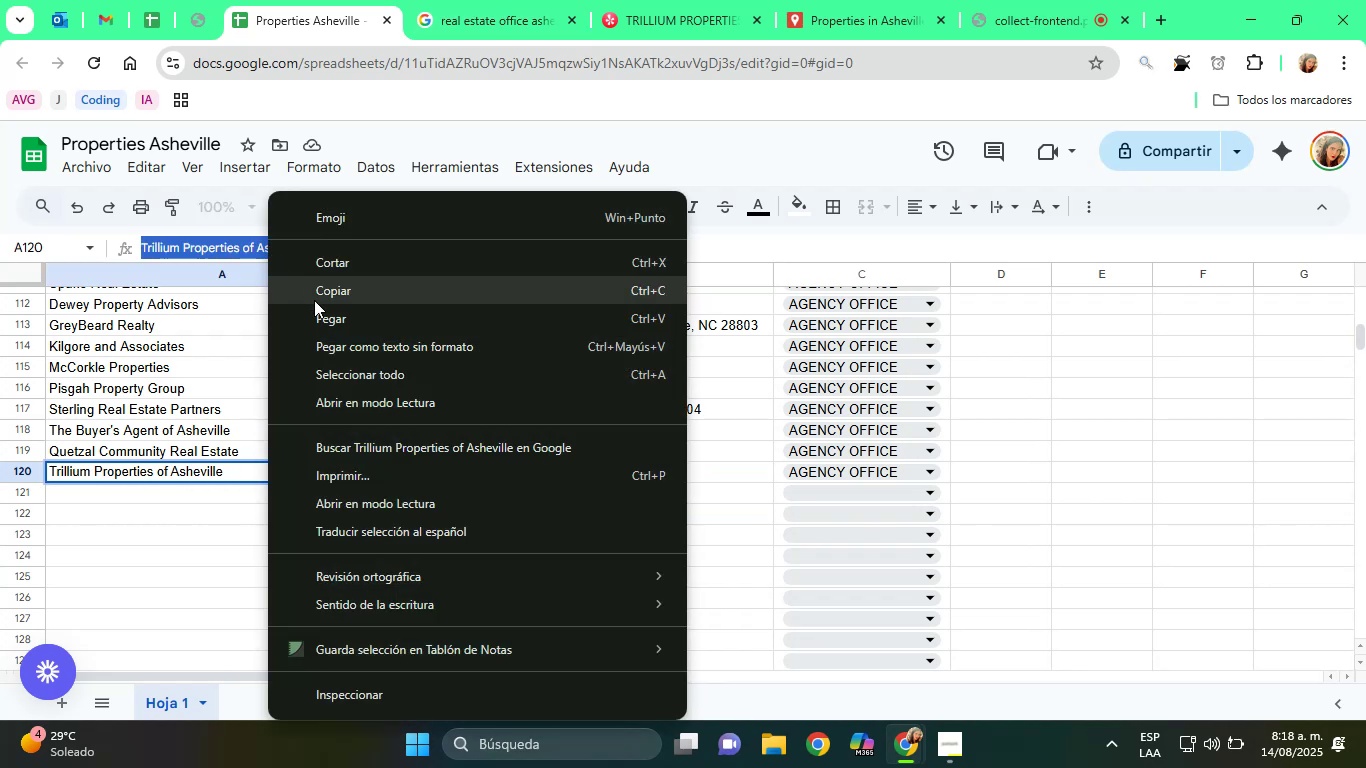 
left_click([314, 300])
 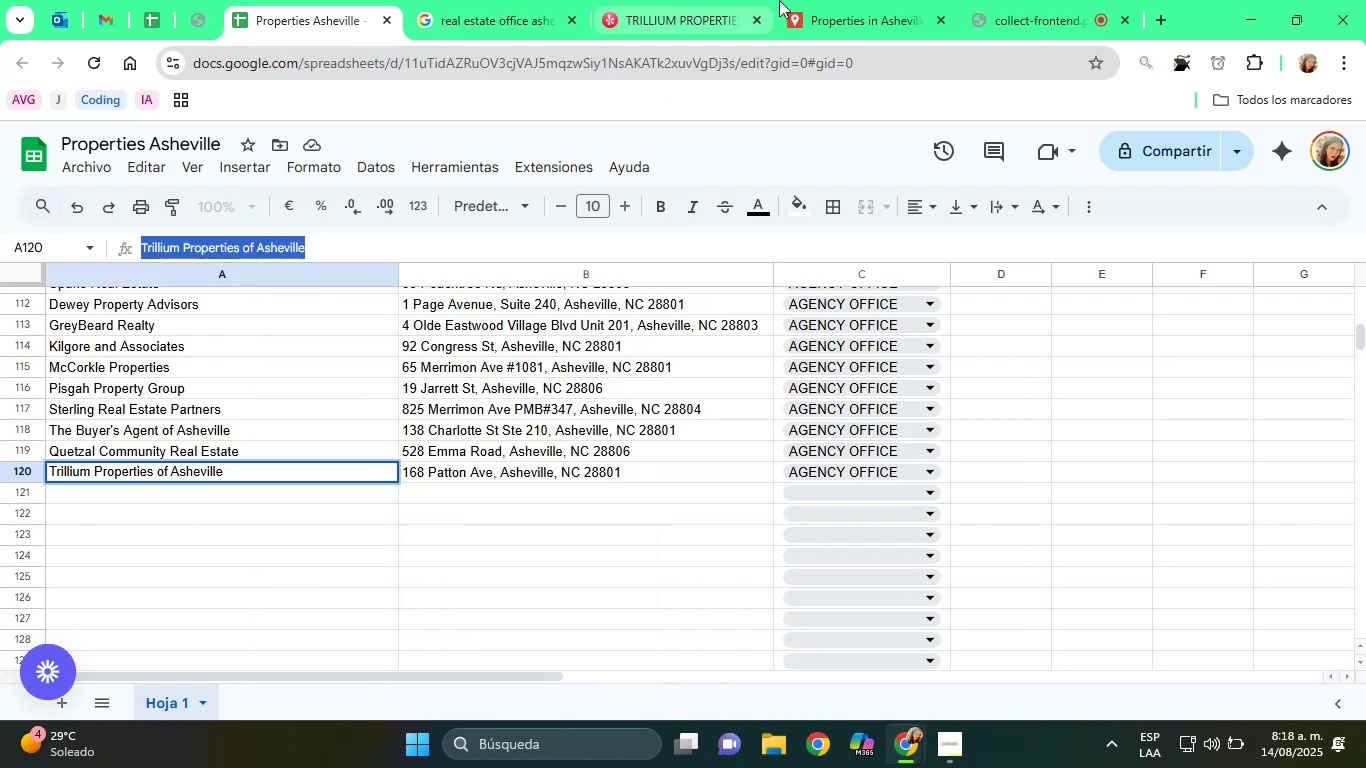 
left_click([804, 0])
 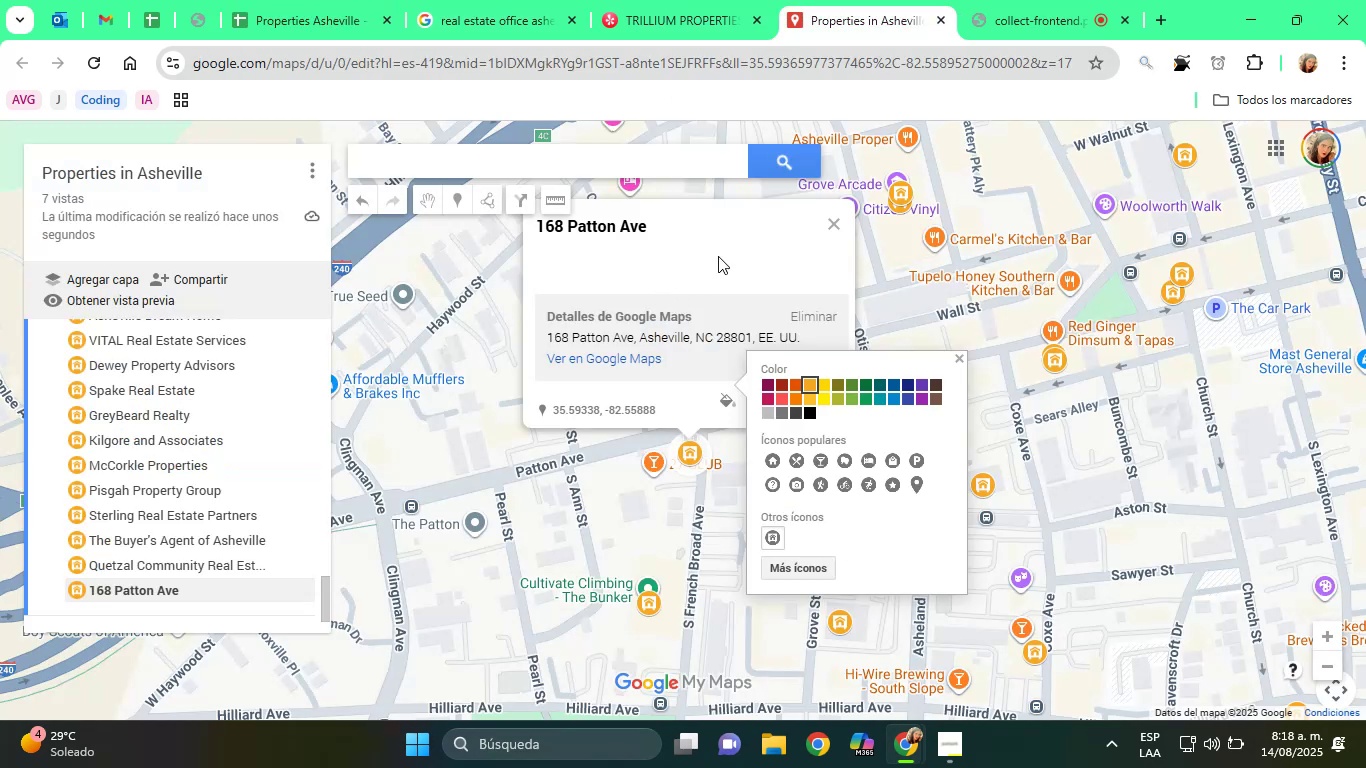 
left_click([774, 234])
 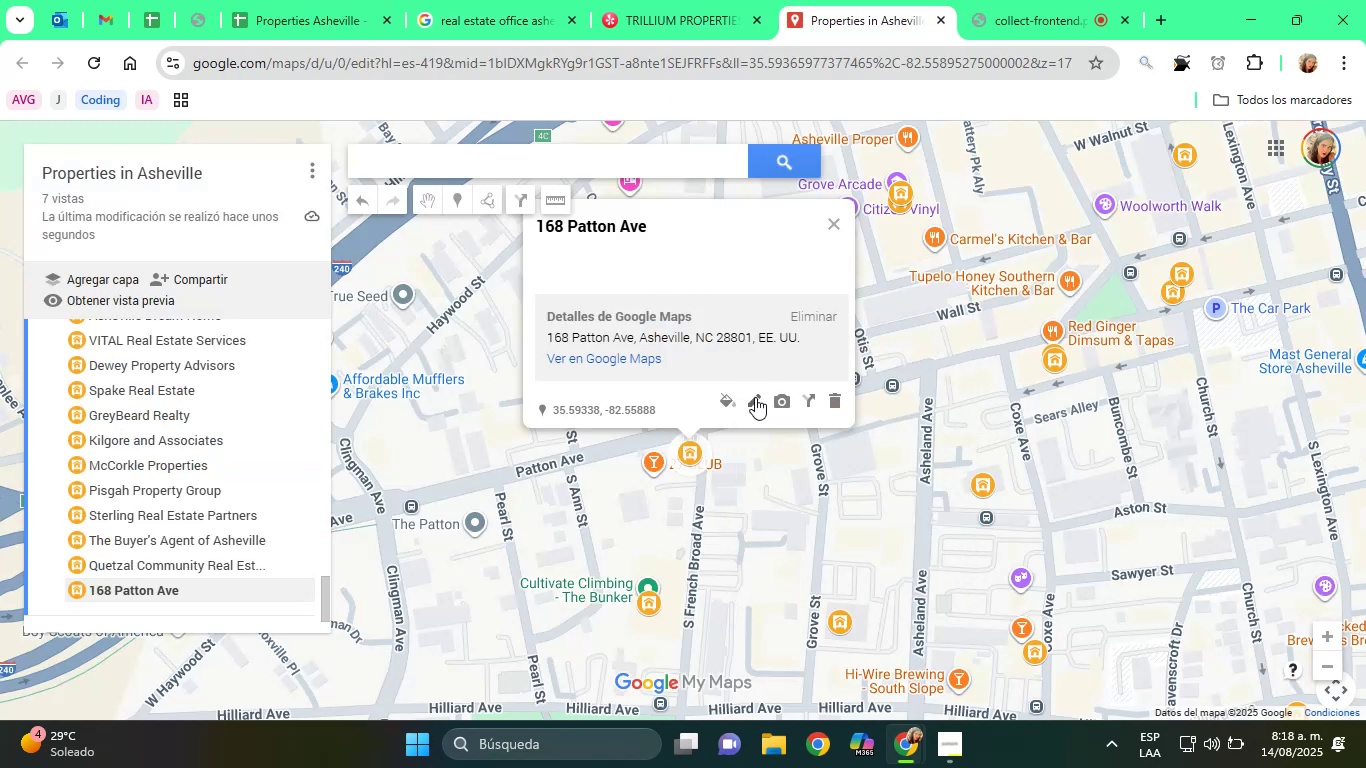 
left_click([754, 399])
 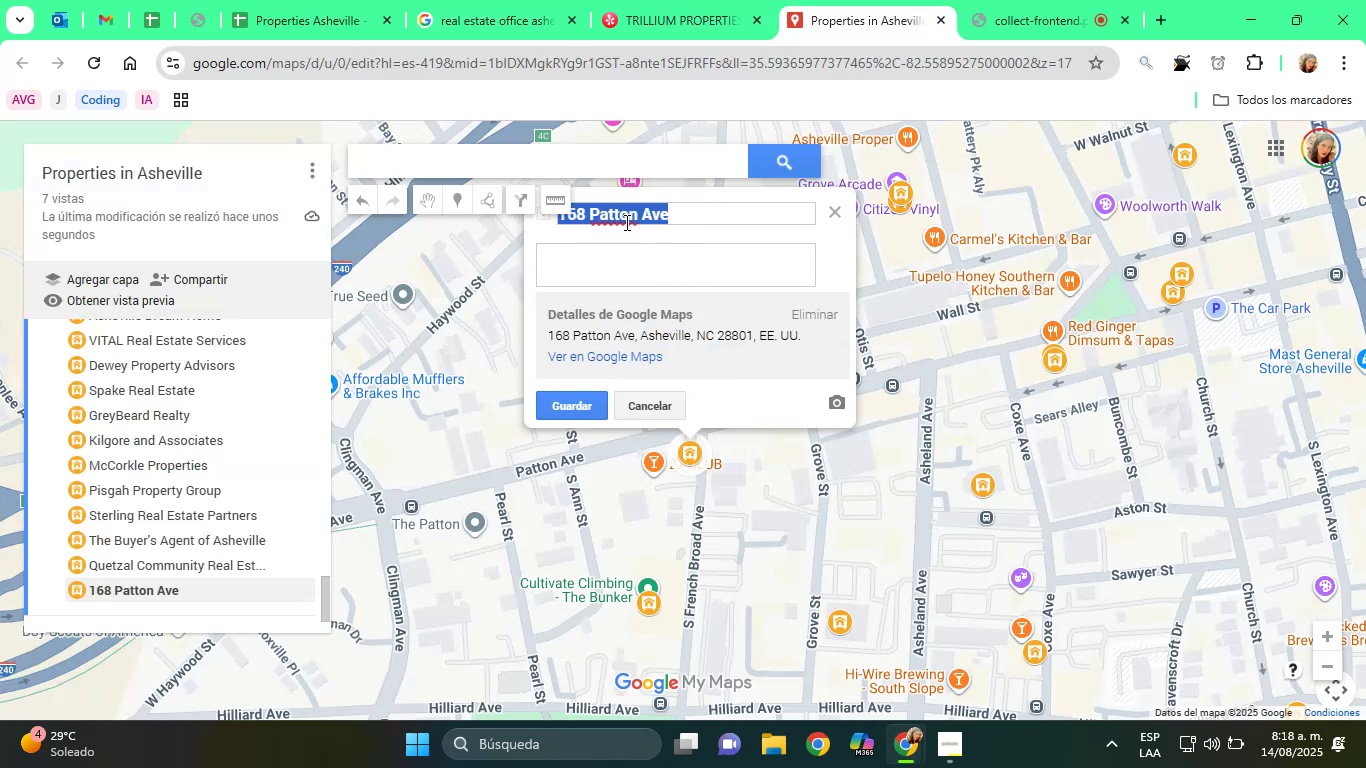 
right_click([625, 219])
 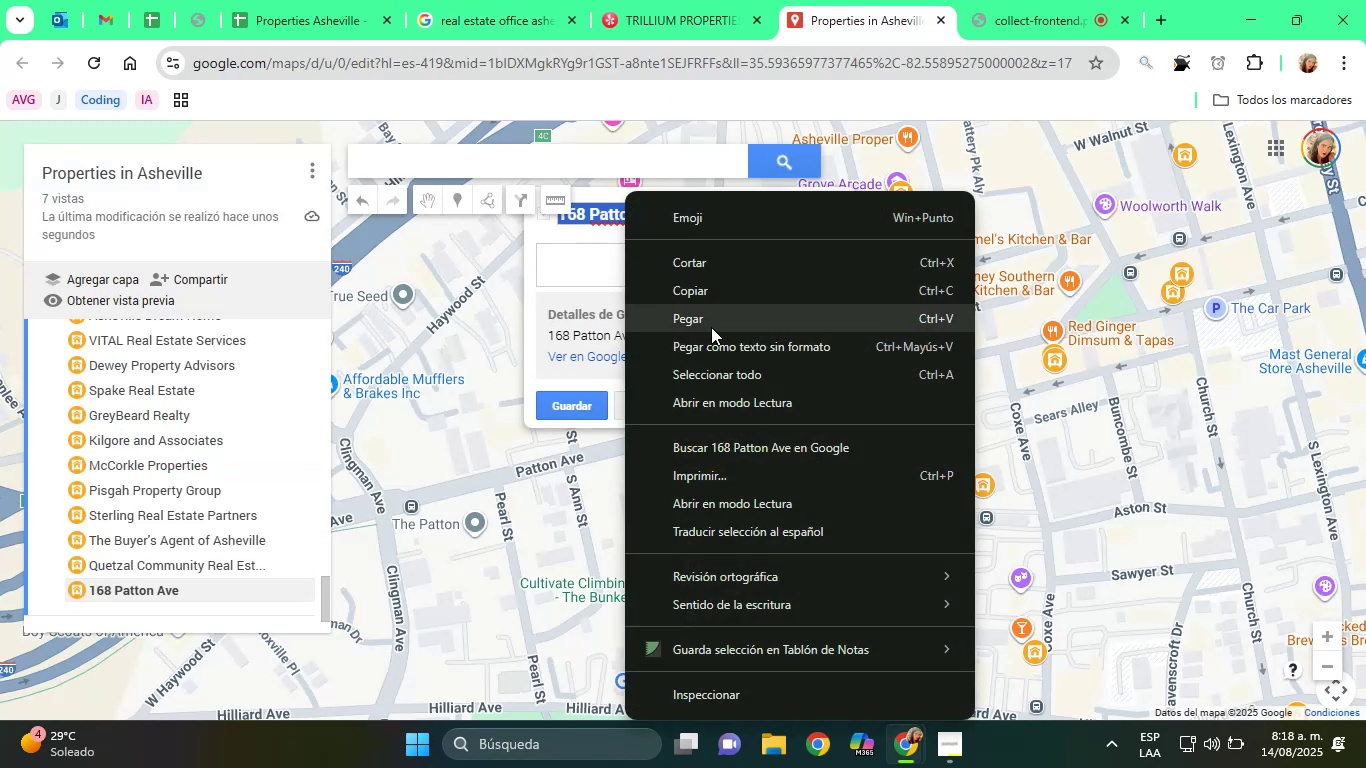 
left_click([713, 329])
 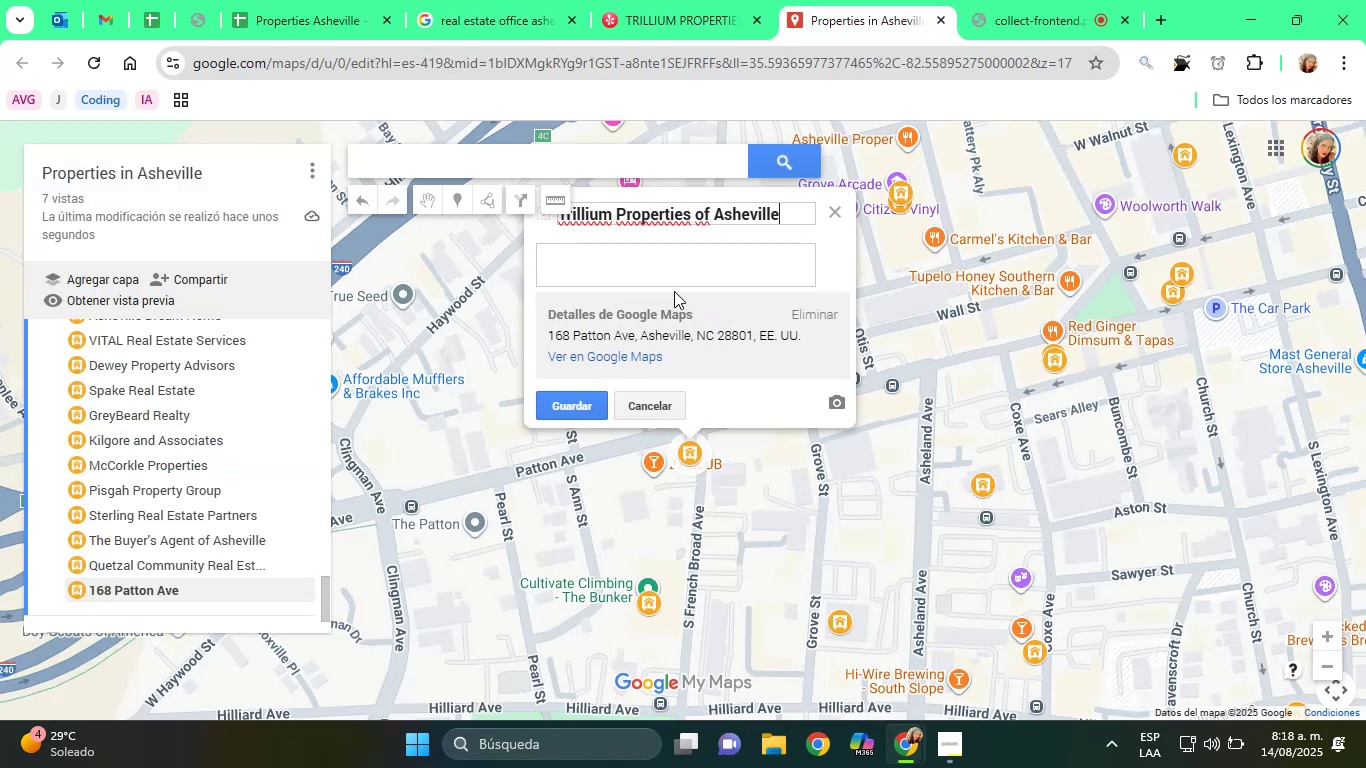 
left_click([664, 281])
 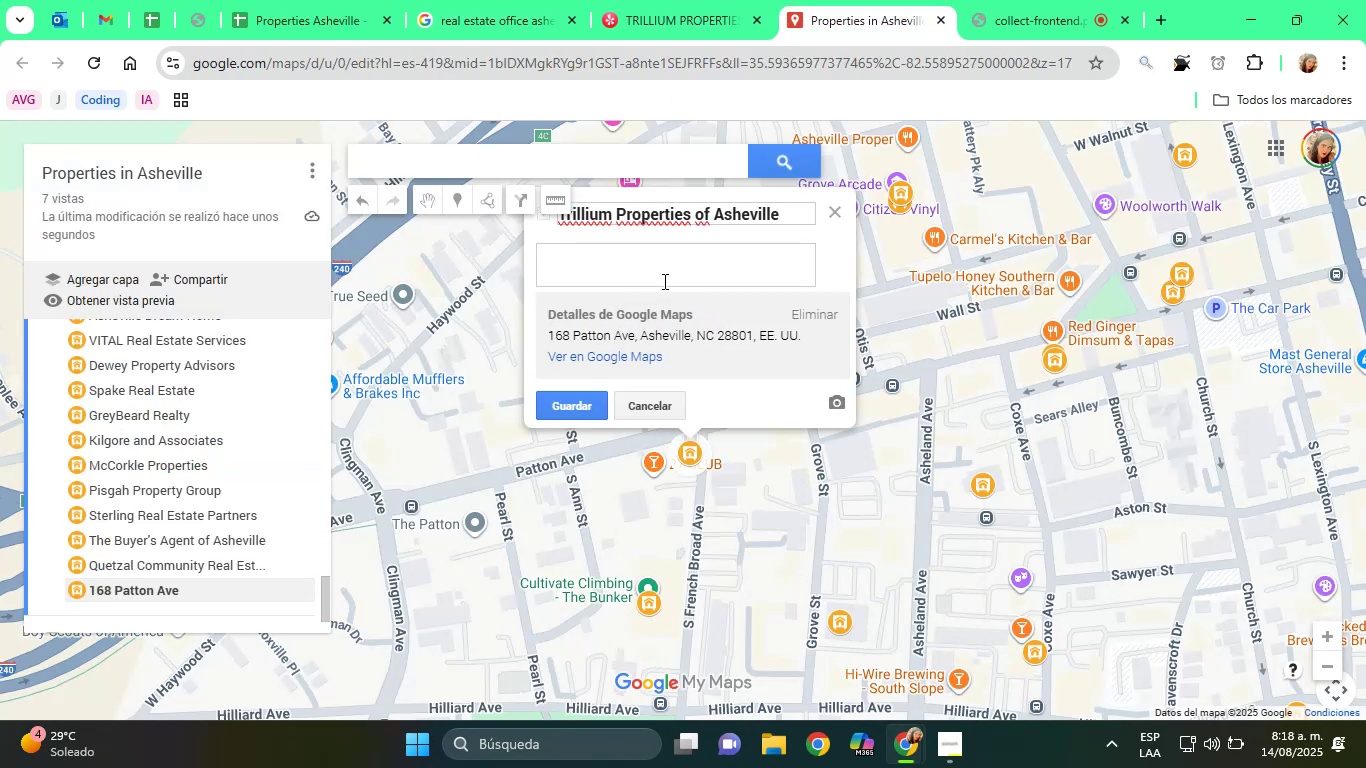 
type(Agency Office)
 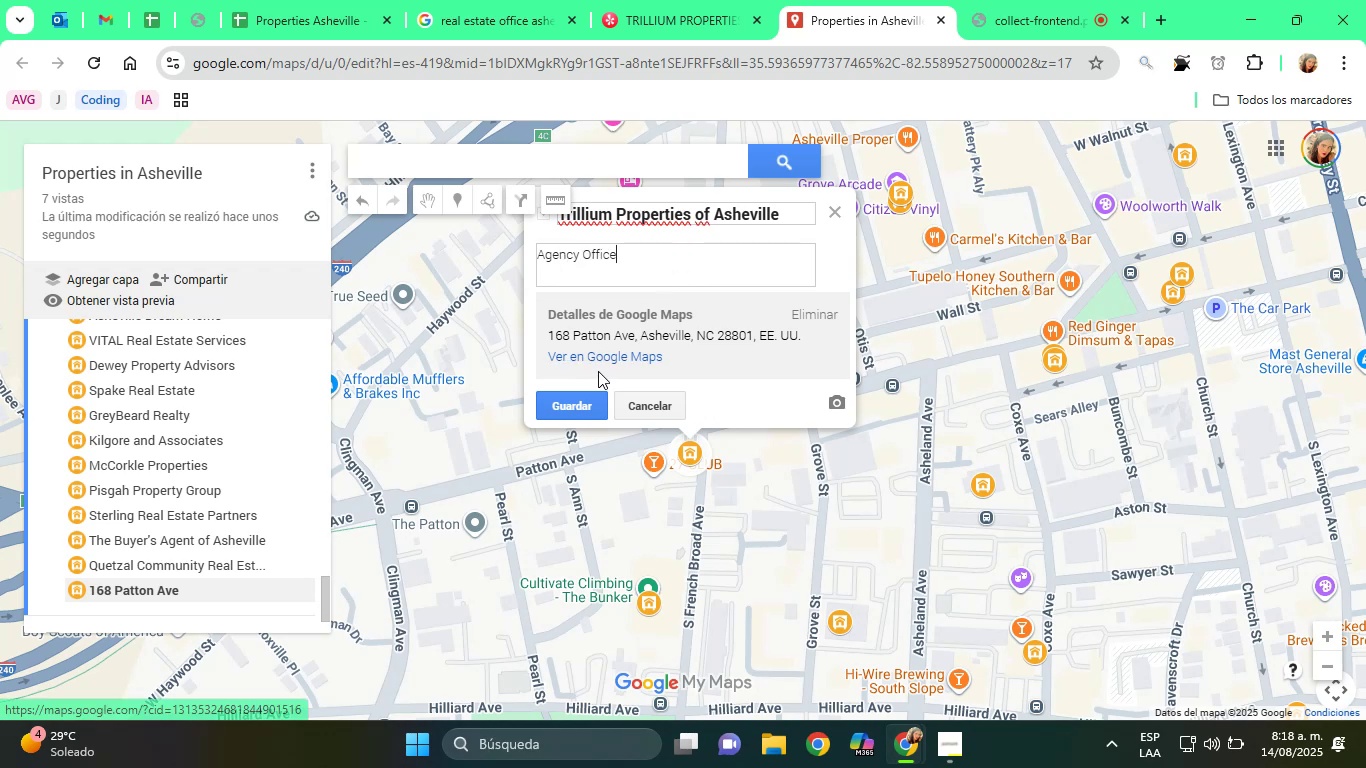 
left_click([570, 410])
 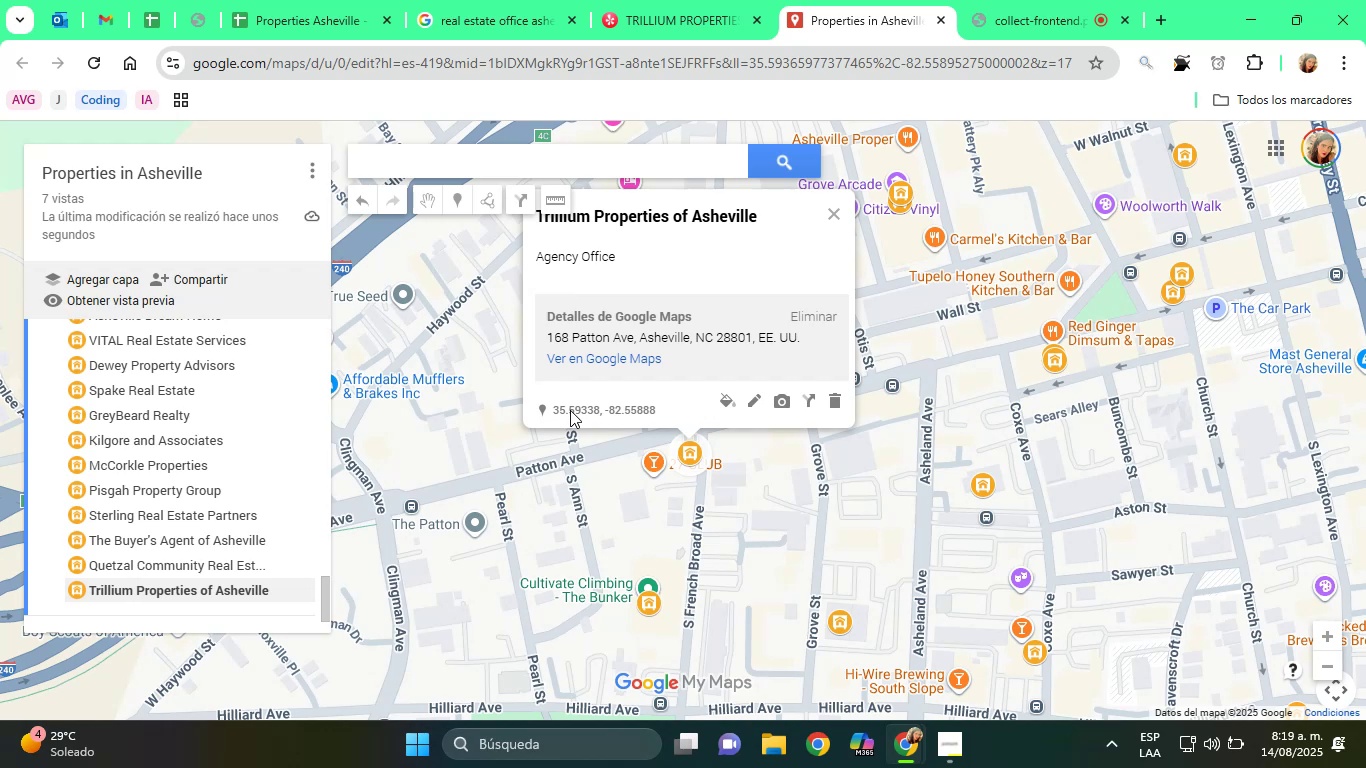 
wait(38.2)
 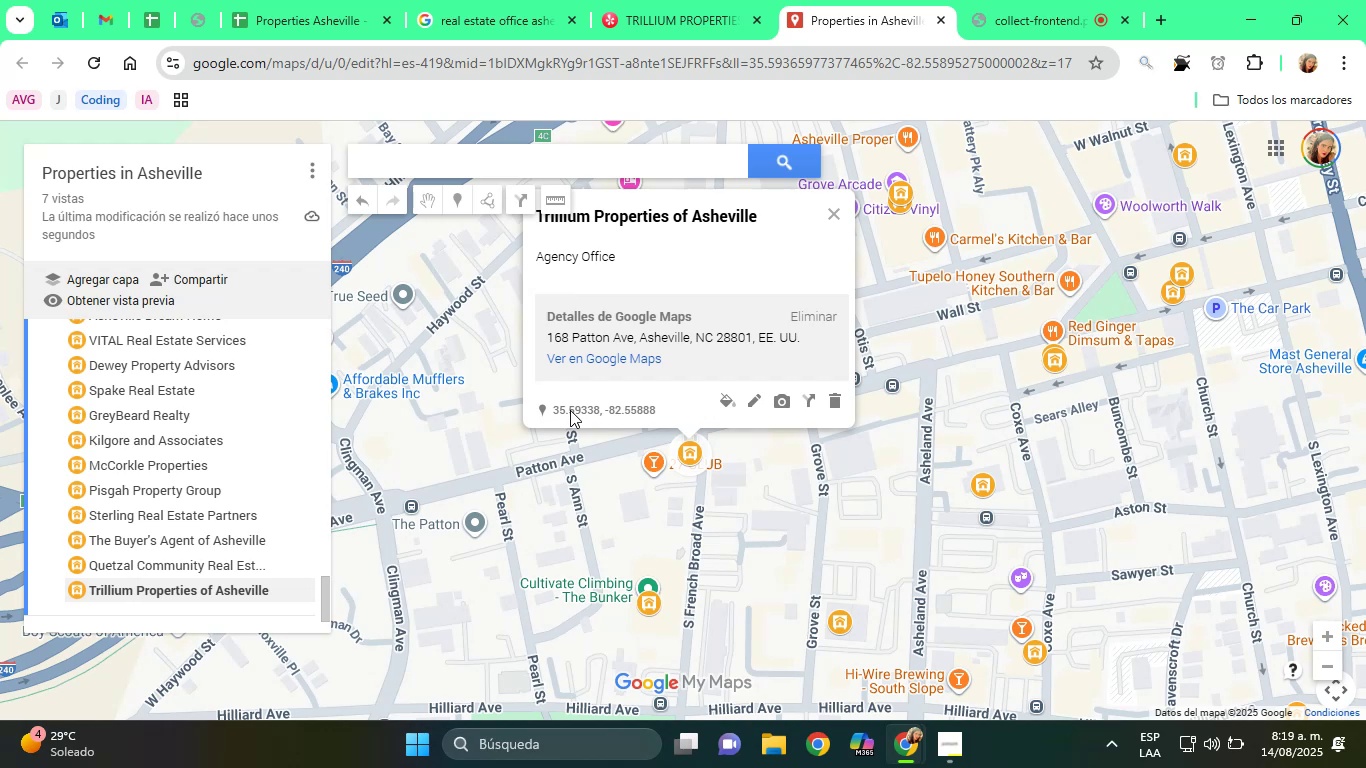 
left_click([519, 0])
 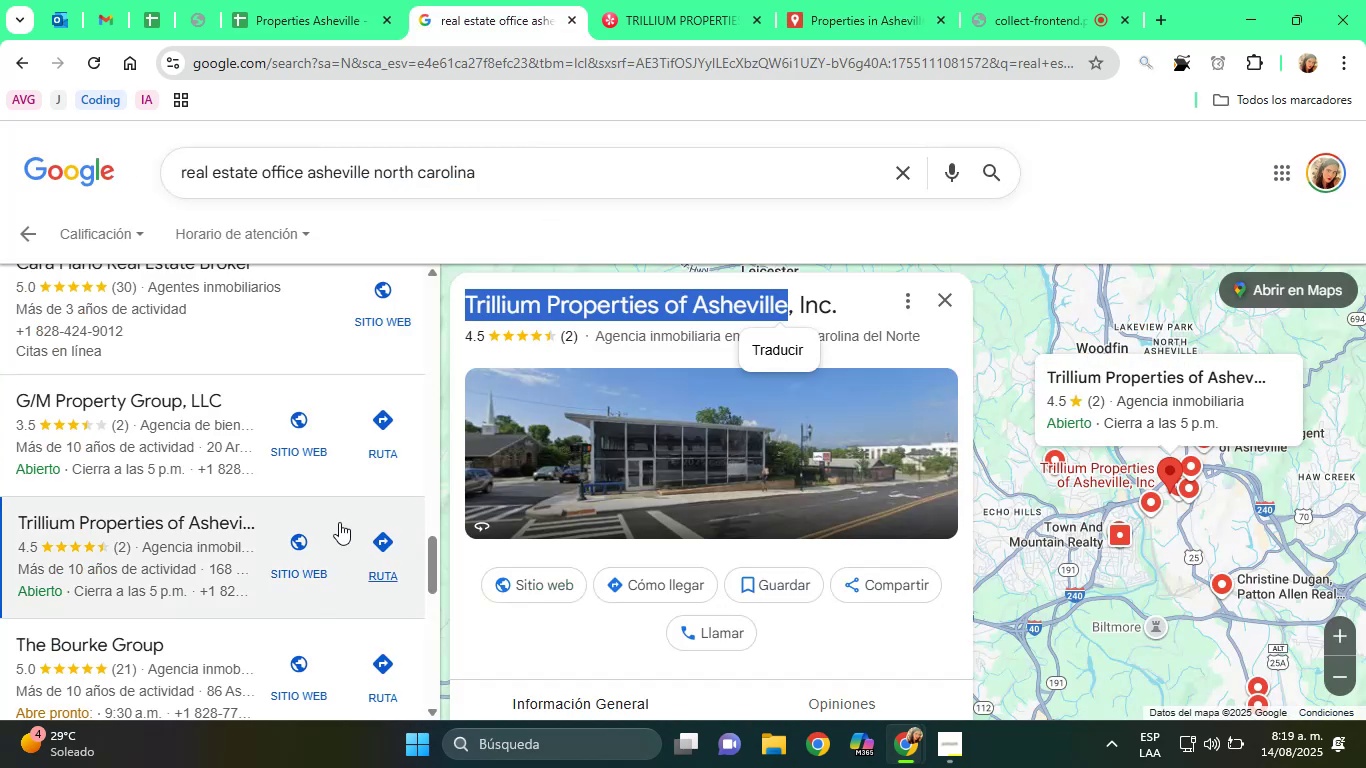 
scroll: coordinate [182, 554], scroll_direction: down, amount: 2.0
 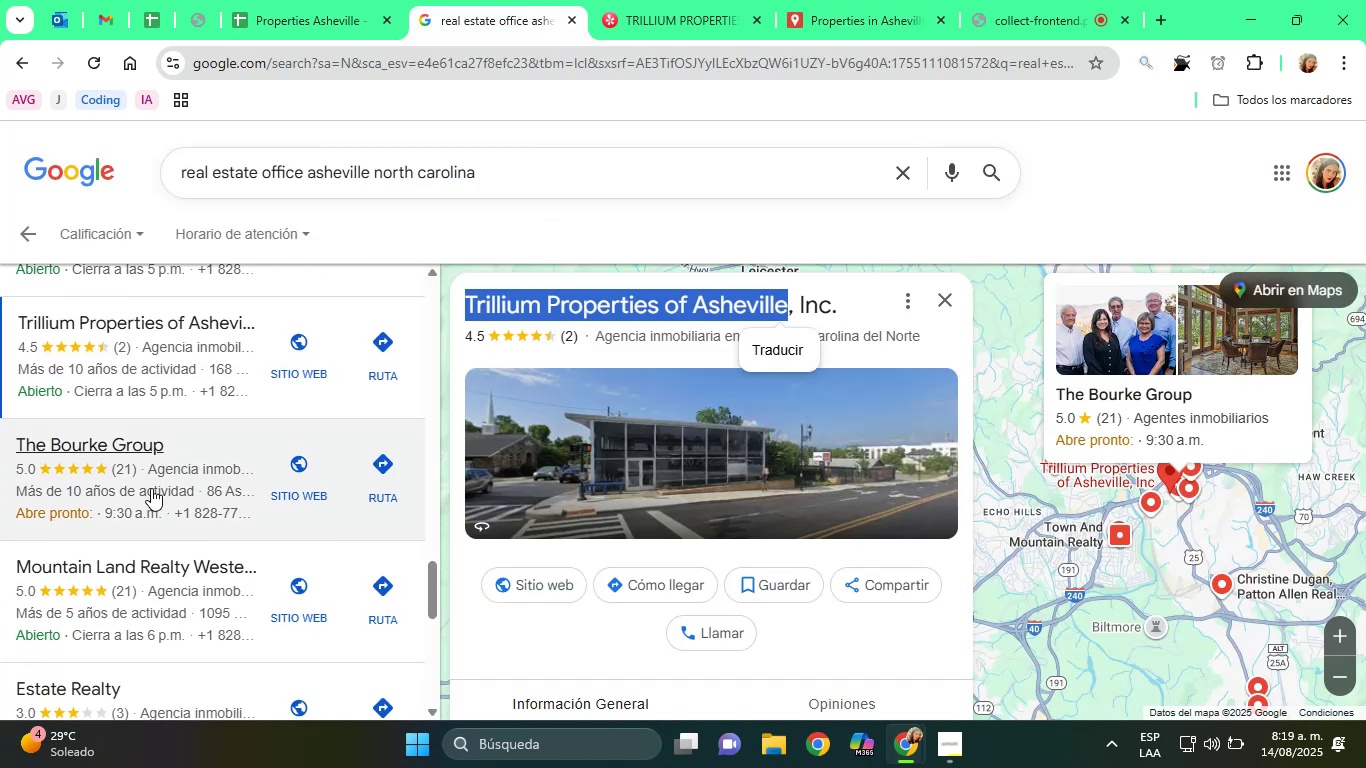 
left_click([136, 474])
 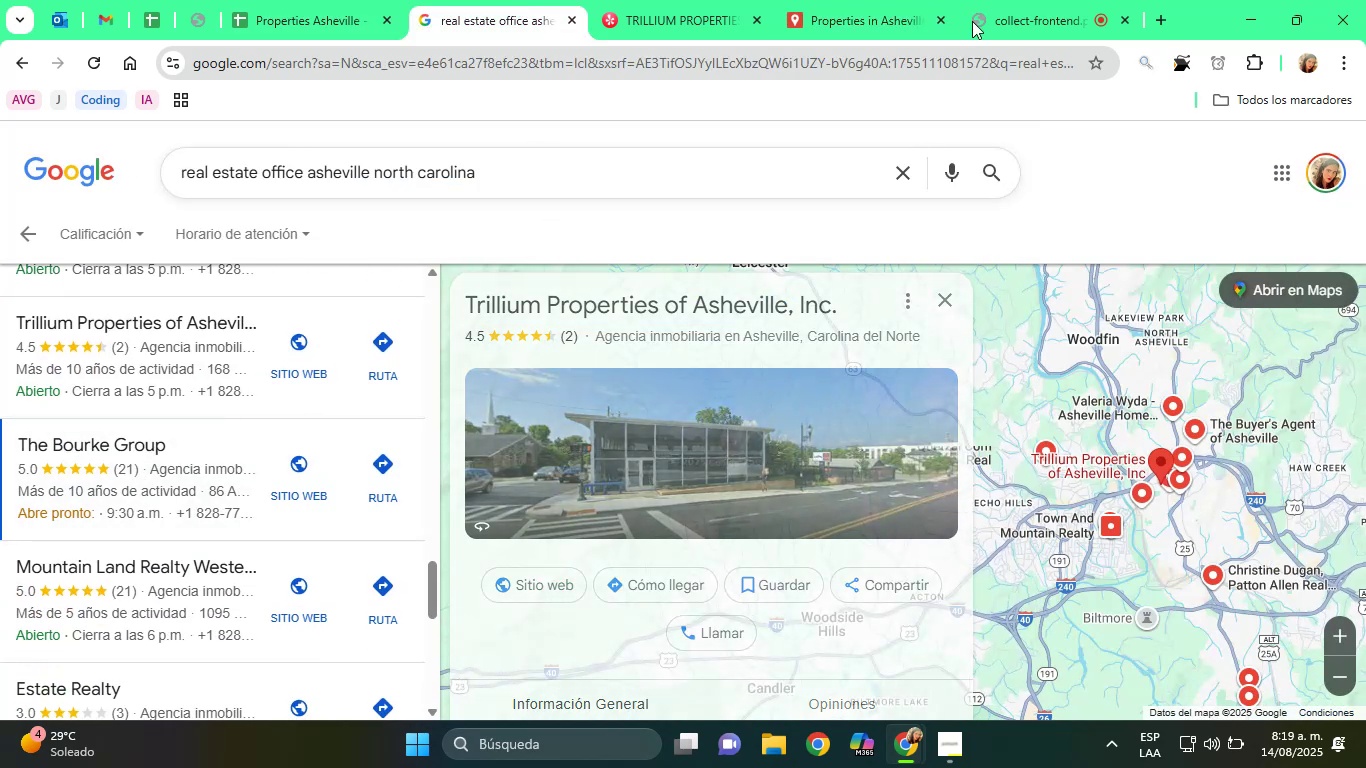 
left_click([1034, 5])
 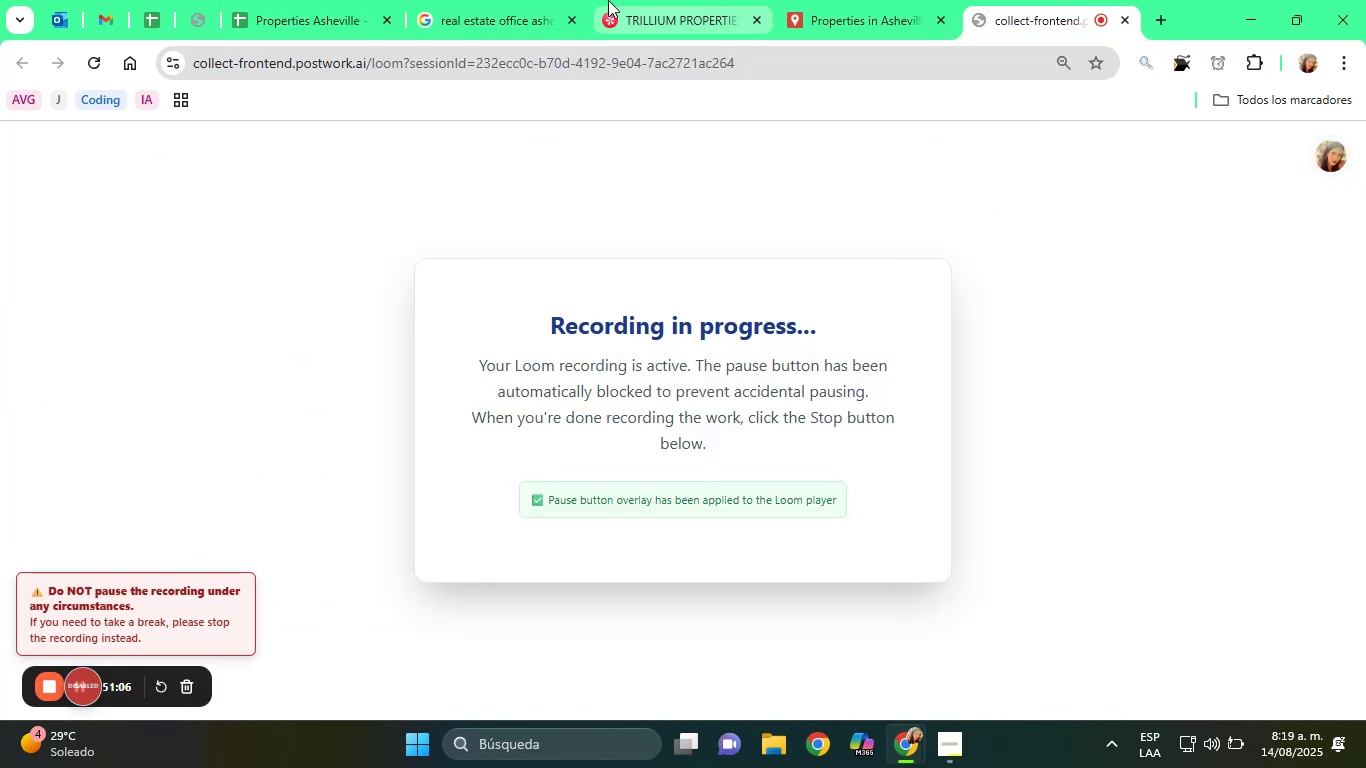 
left_click([494, 0])
 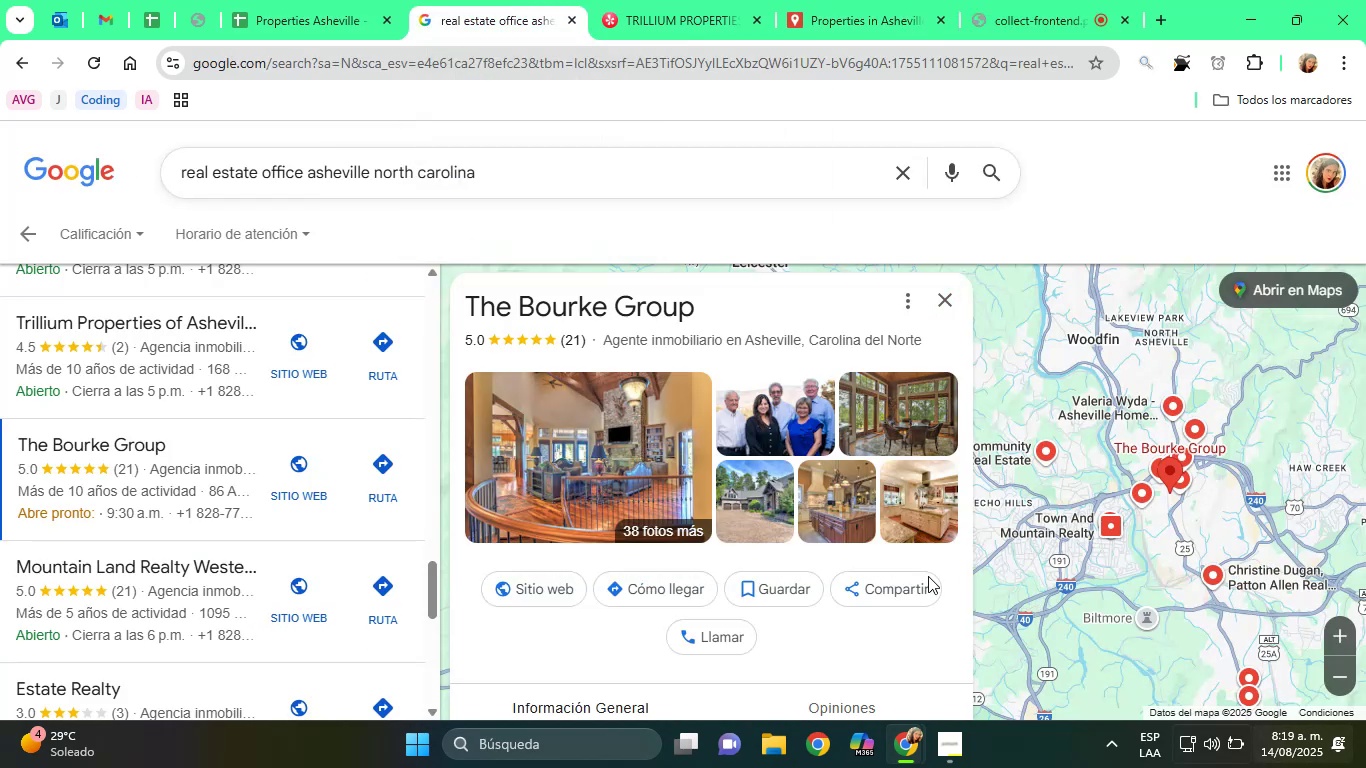 
scroll: coordinate [195, 496], scroll_direction: down, amount: 3.0
 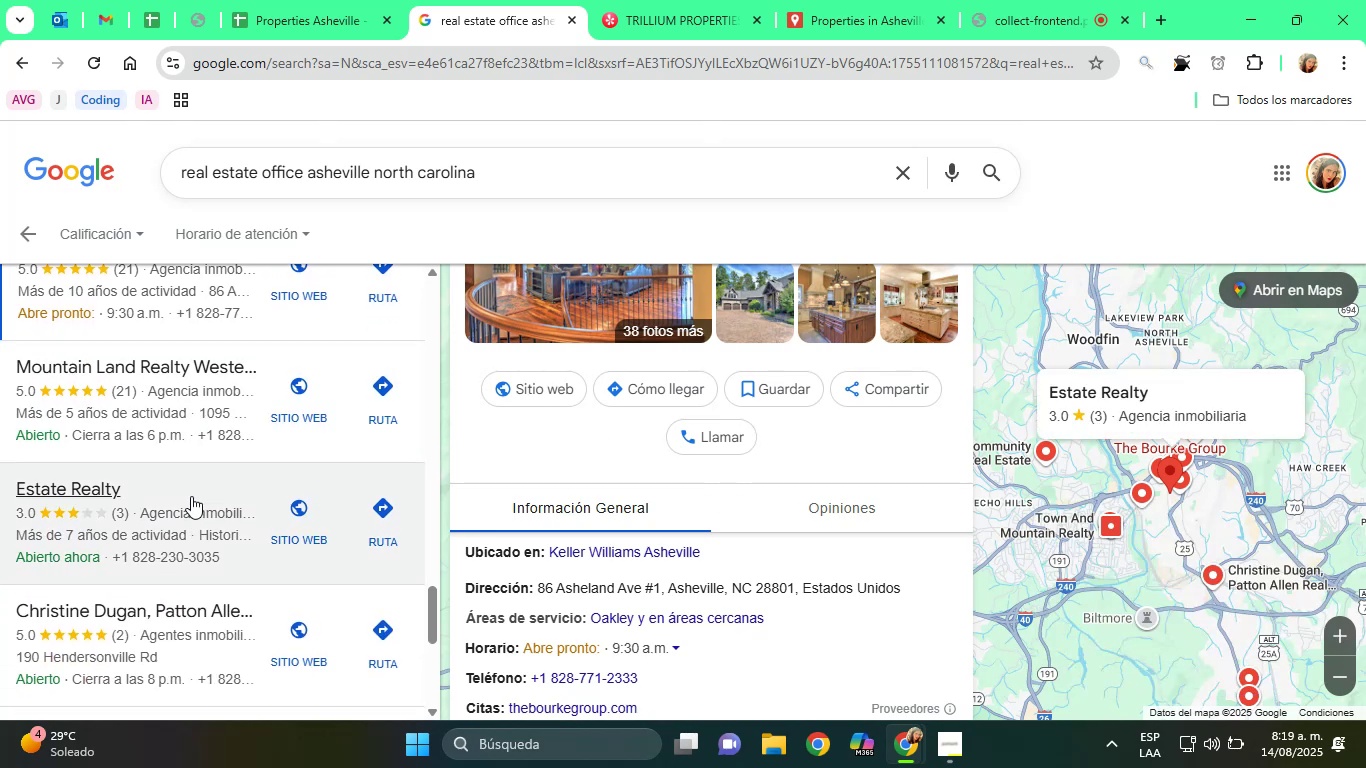 
left_click([108, 360])
 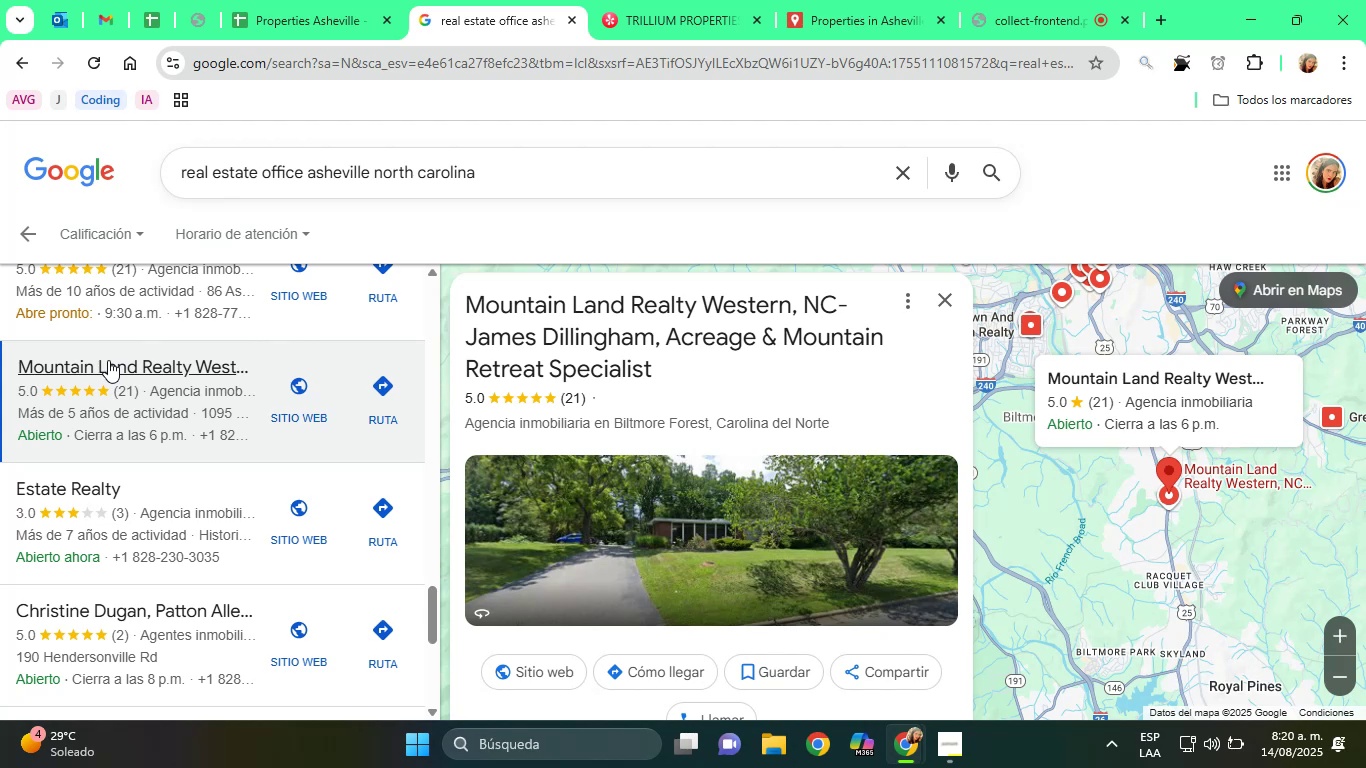 
wait(66.11)
 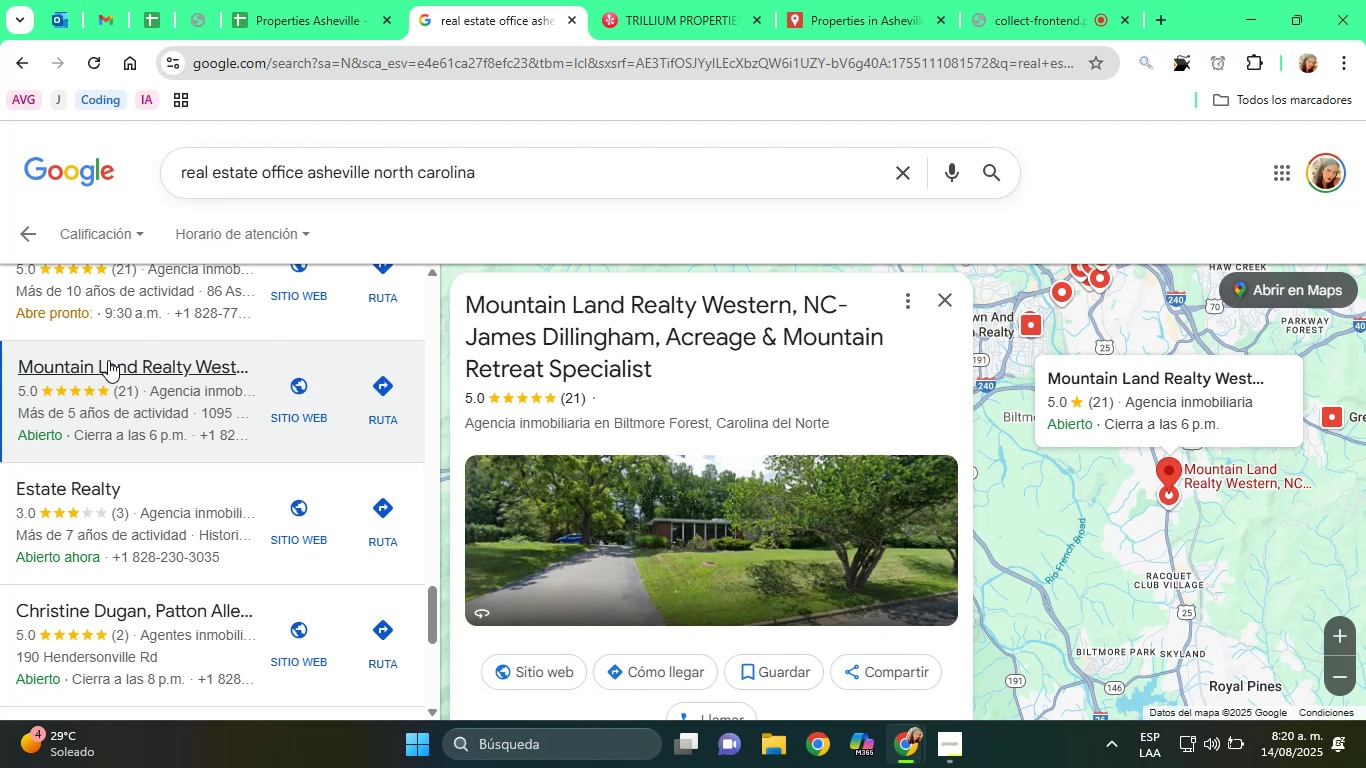 
scroll: coordinate [637, 531], scroll_direction: down, amount: 7.0
 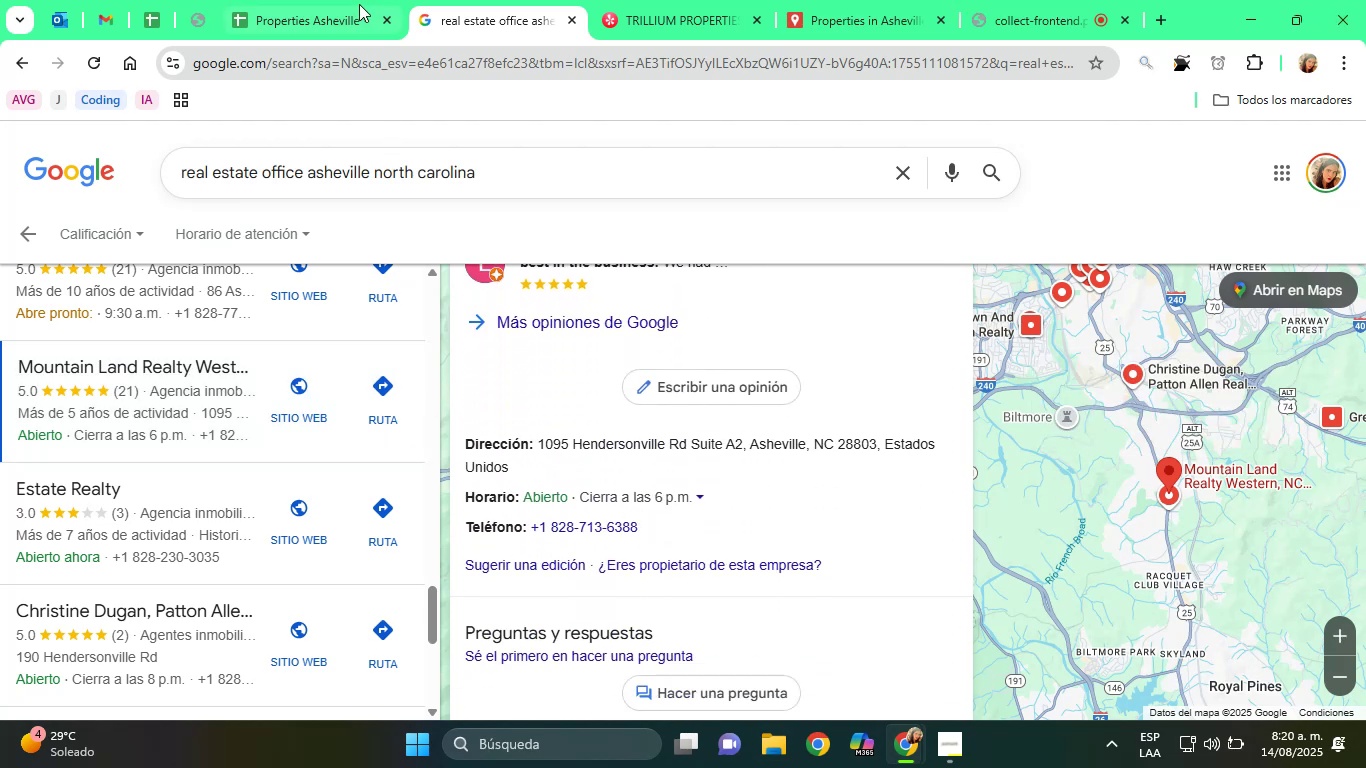 
left_click([299, 0])
 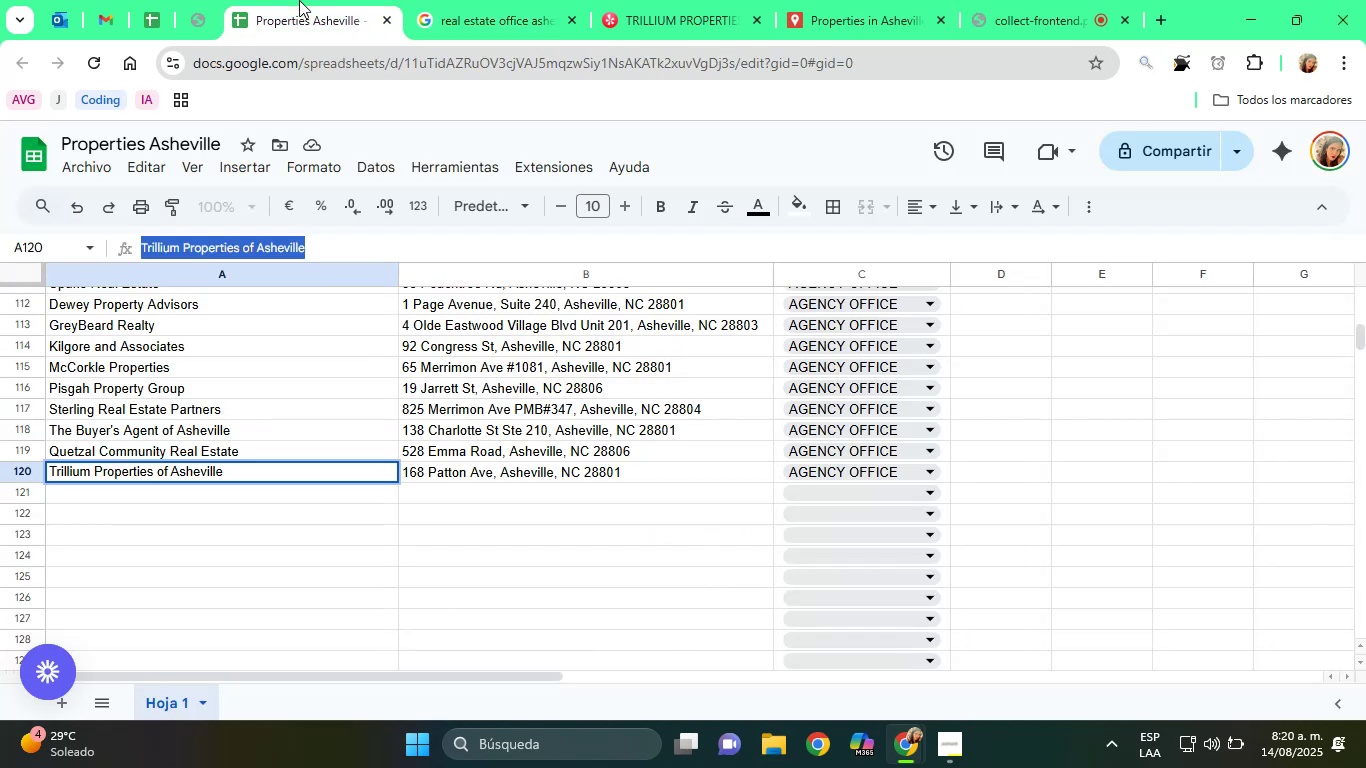 
left_click([432, 0])
 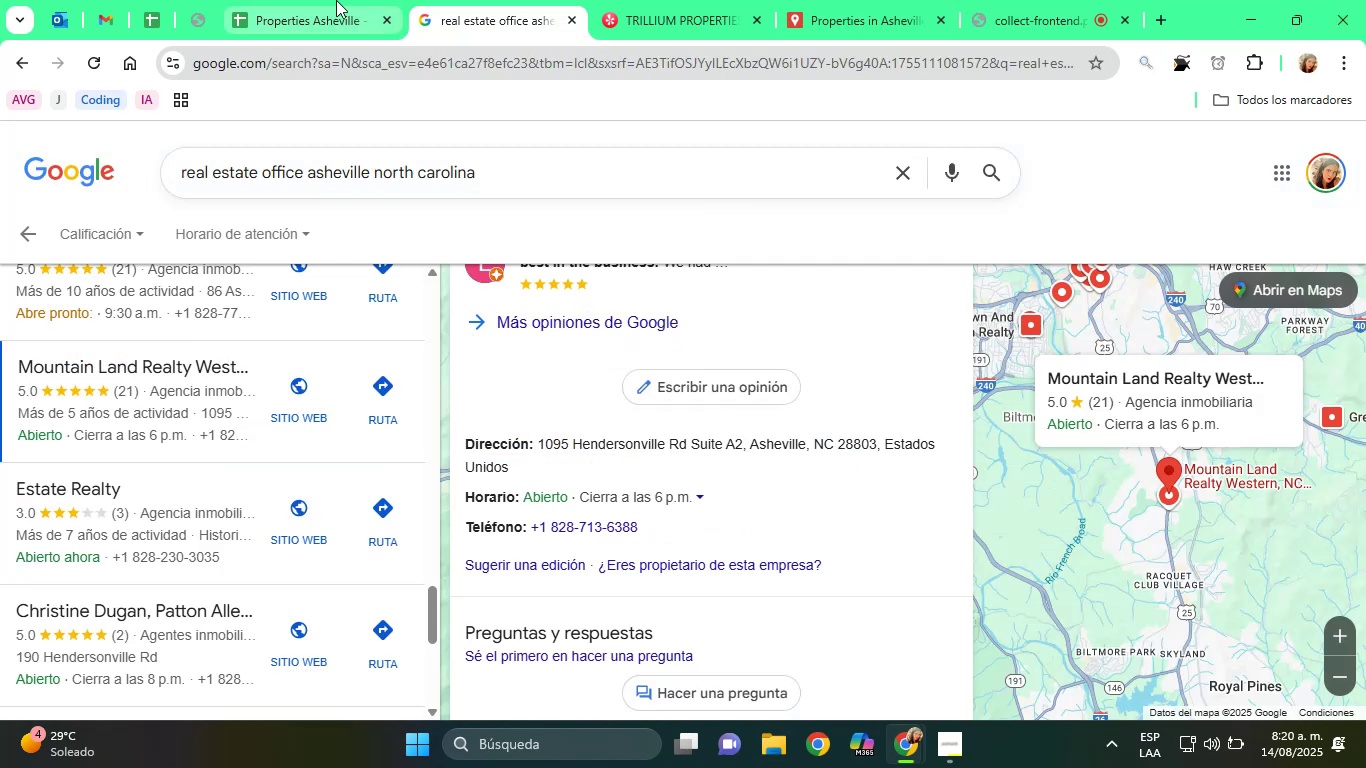 
left_click([332, 0])
 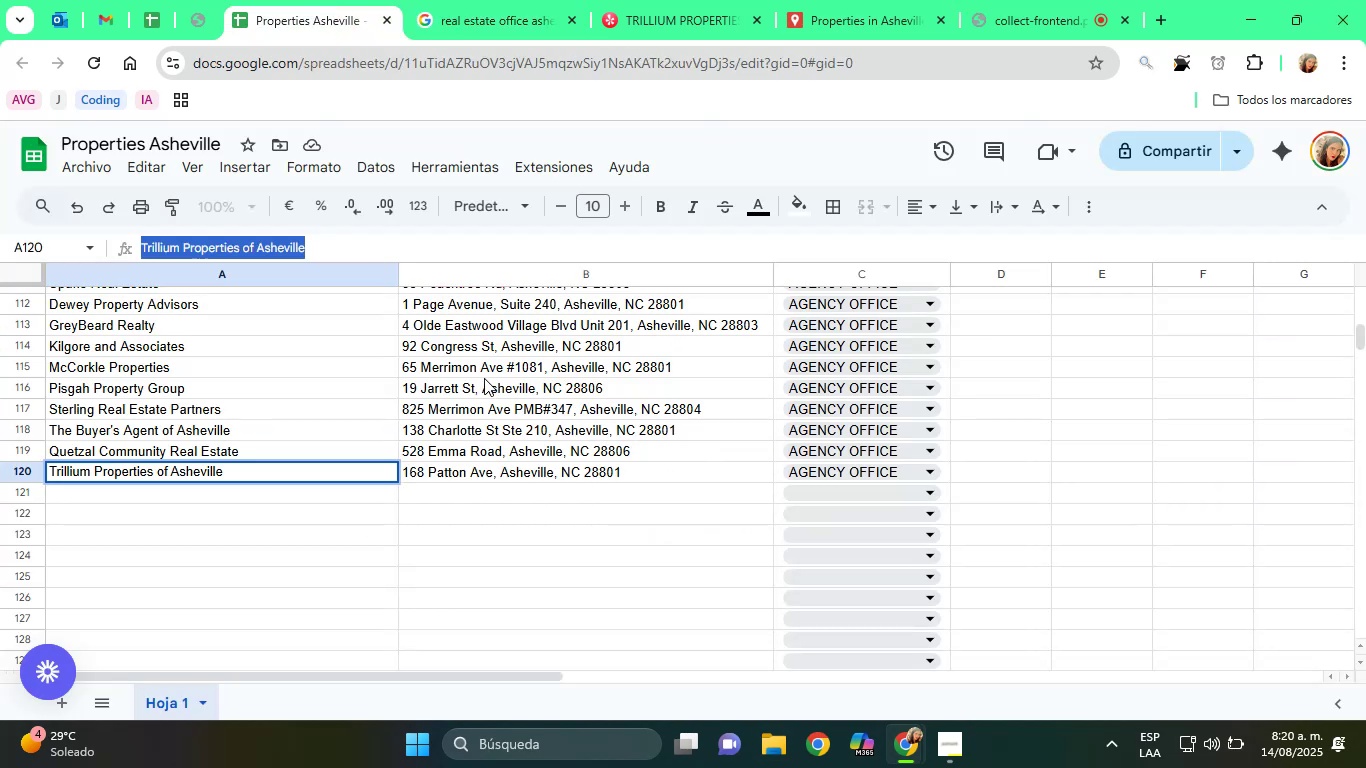 
scroll: coordinate [503, 403], scroll_direction: up, amount: 4.0
 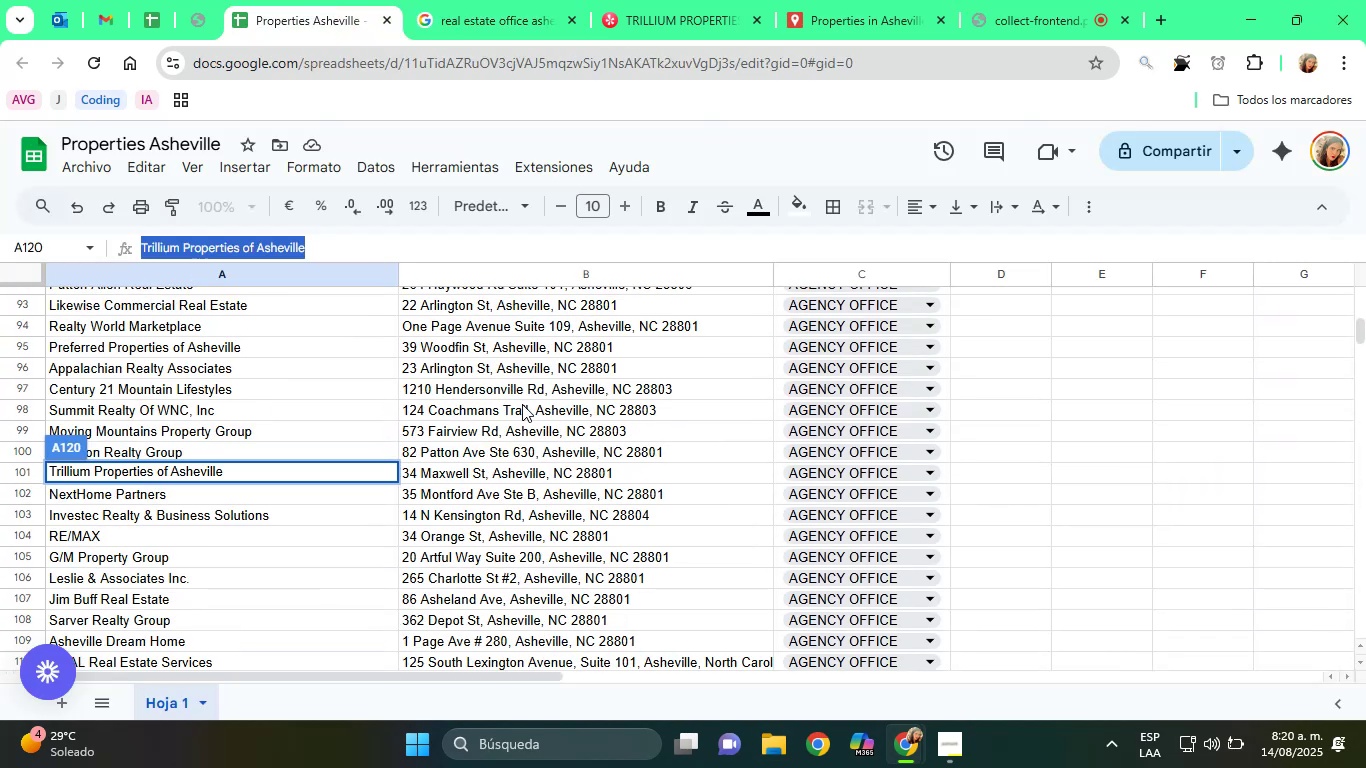 
scroll: coordinate [522, 409], scroll_direction: down, amount: 5.0
 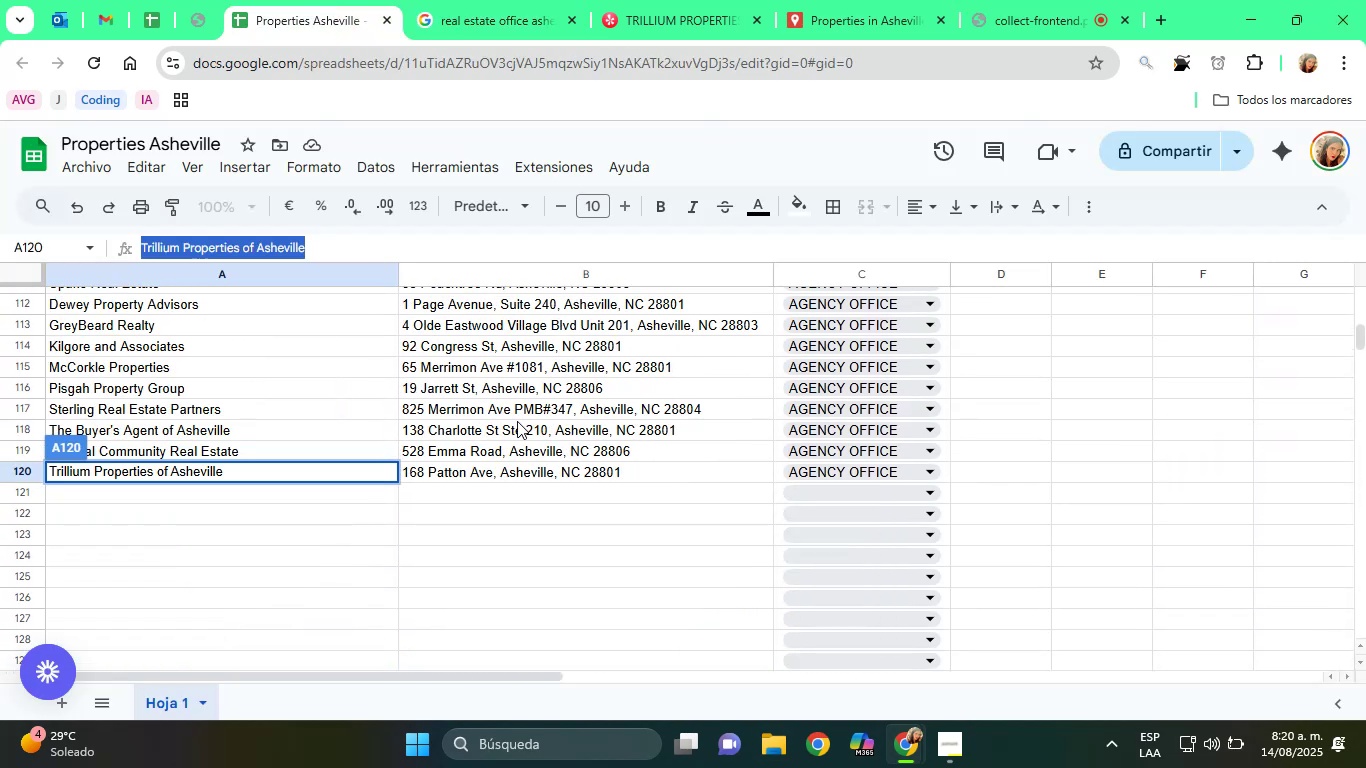 
left_click([488, 559])
 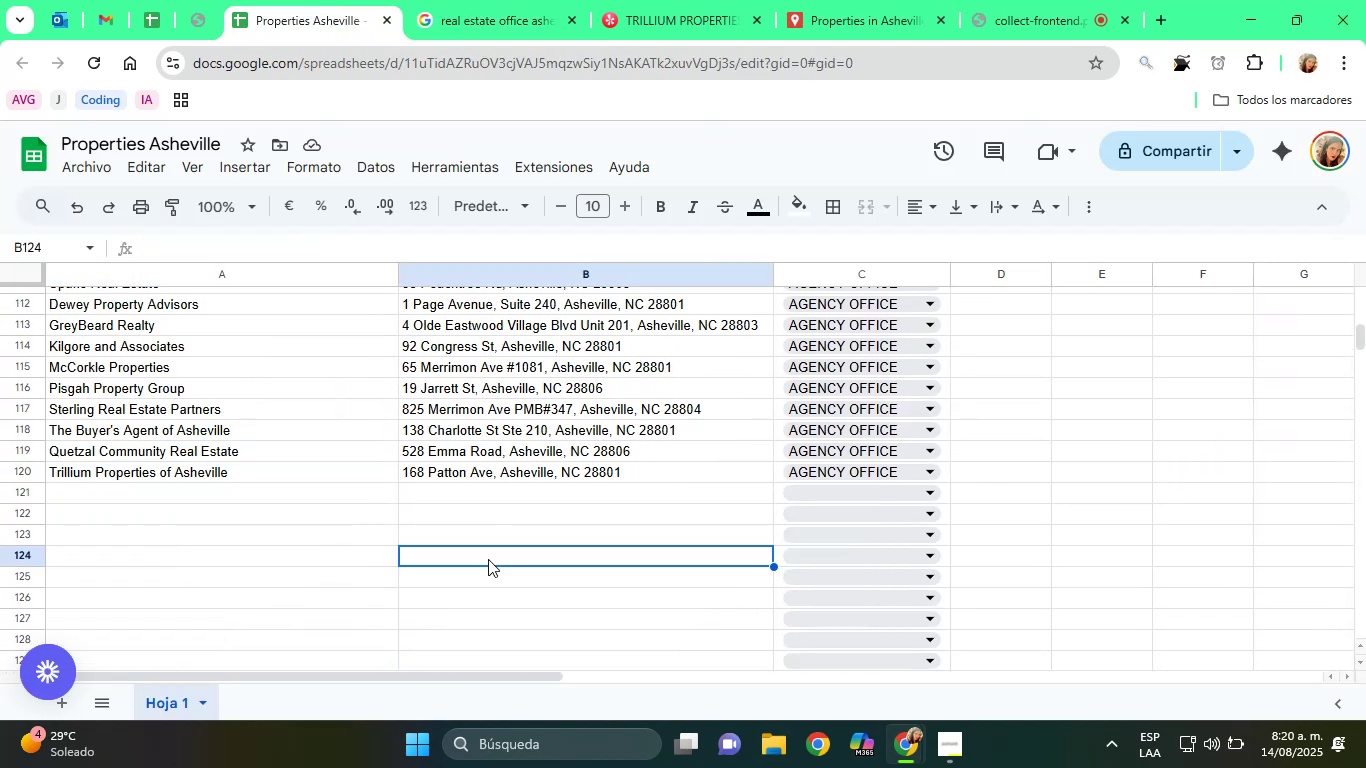 
scroll: coordinate [694, 541], scroll_direction: up, amount: 15.0
 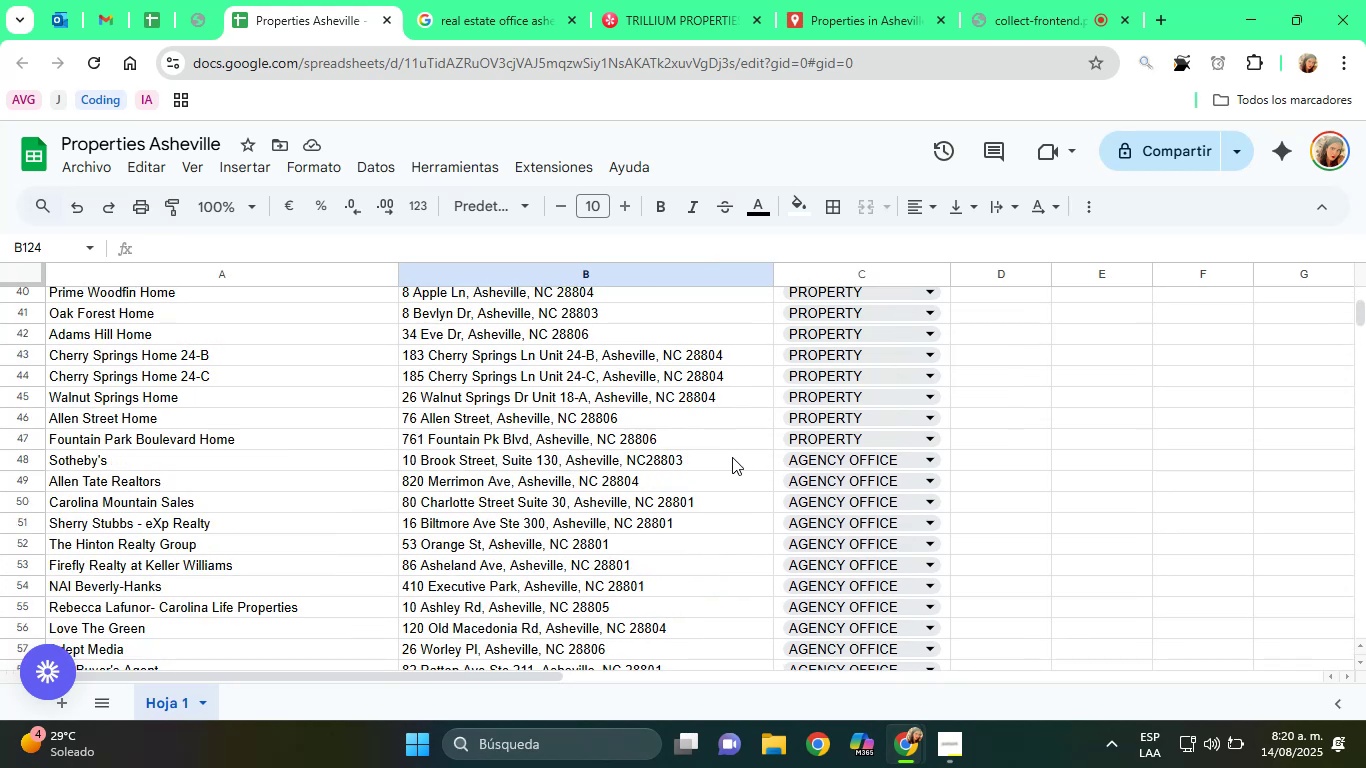 
left_click([721, 455])
 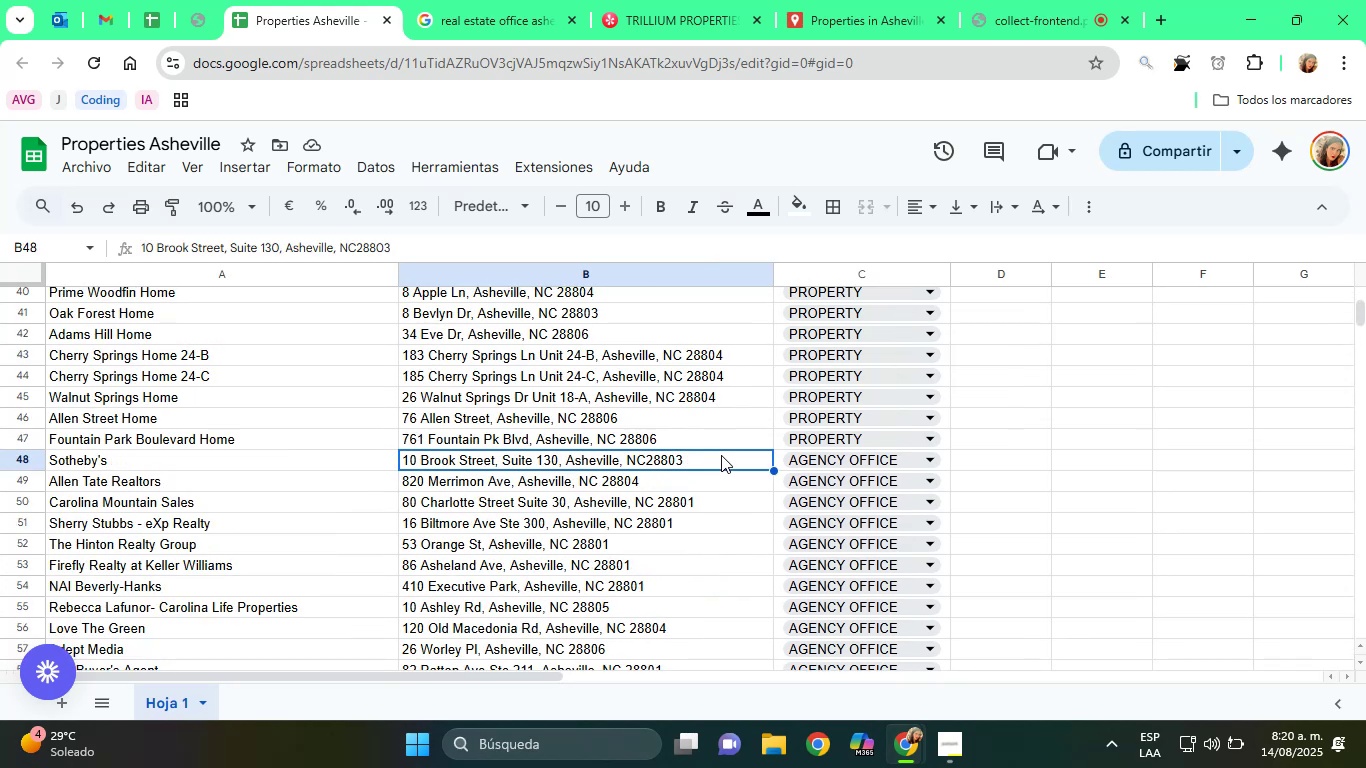 
wait(5.75)
 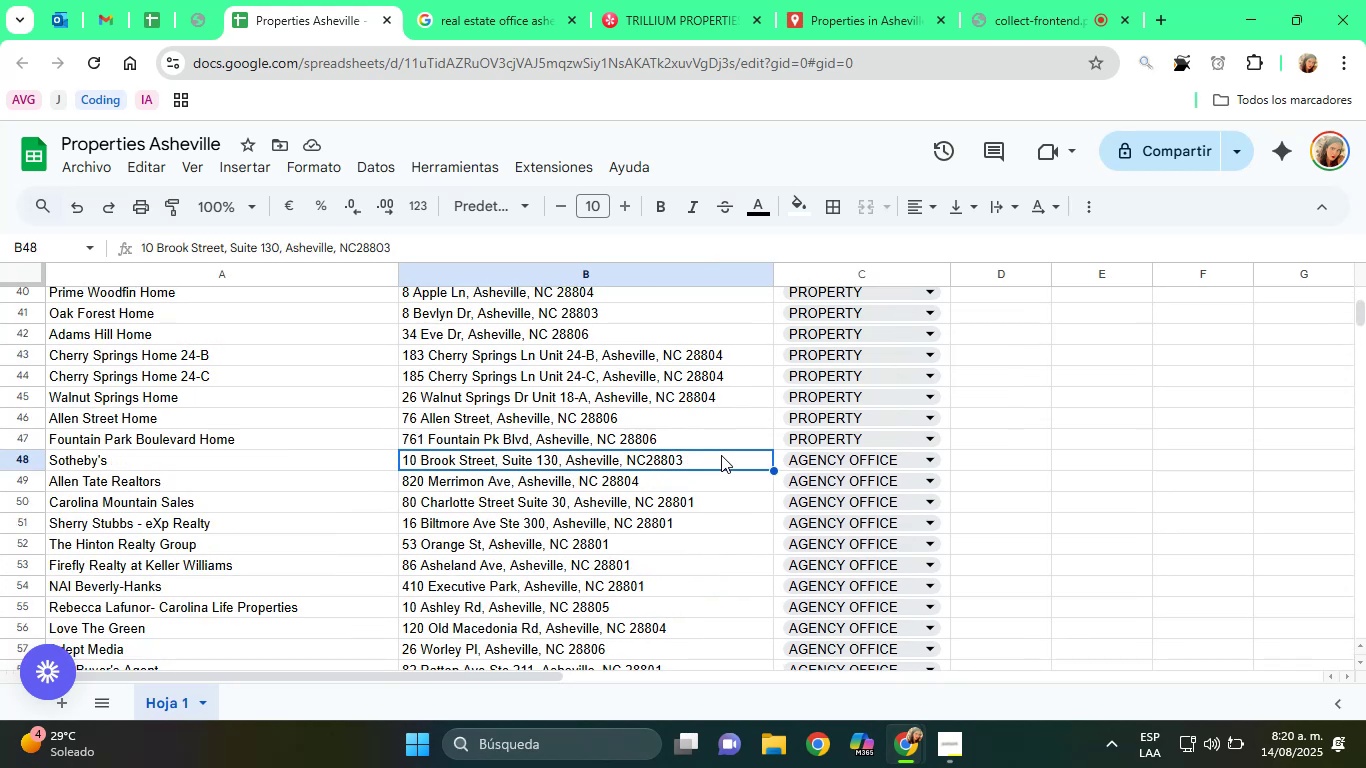 
left_click([570, 483])
 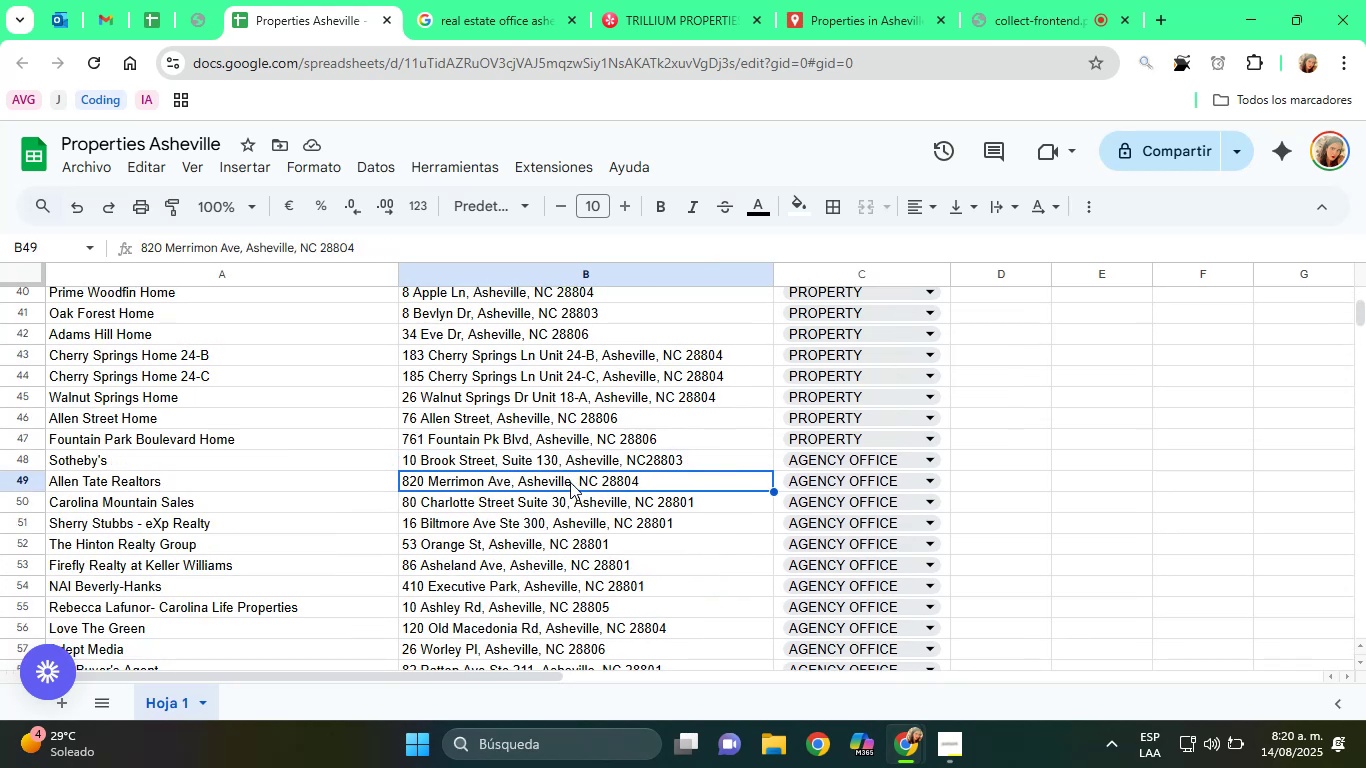 
key(ArrowDown)
 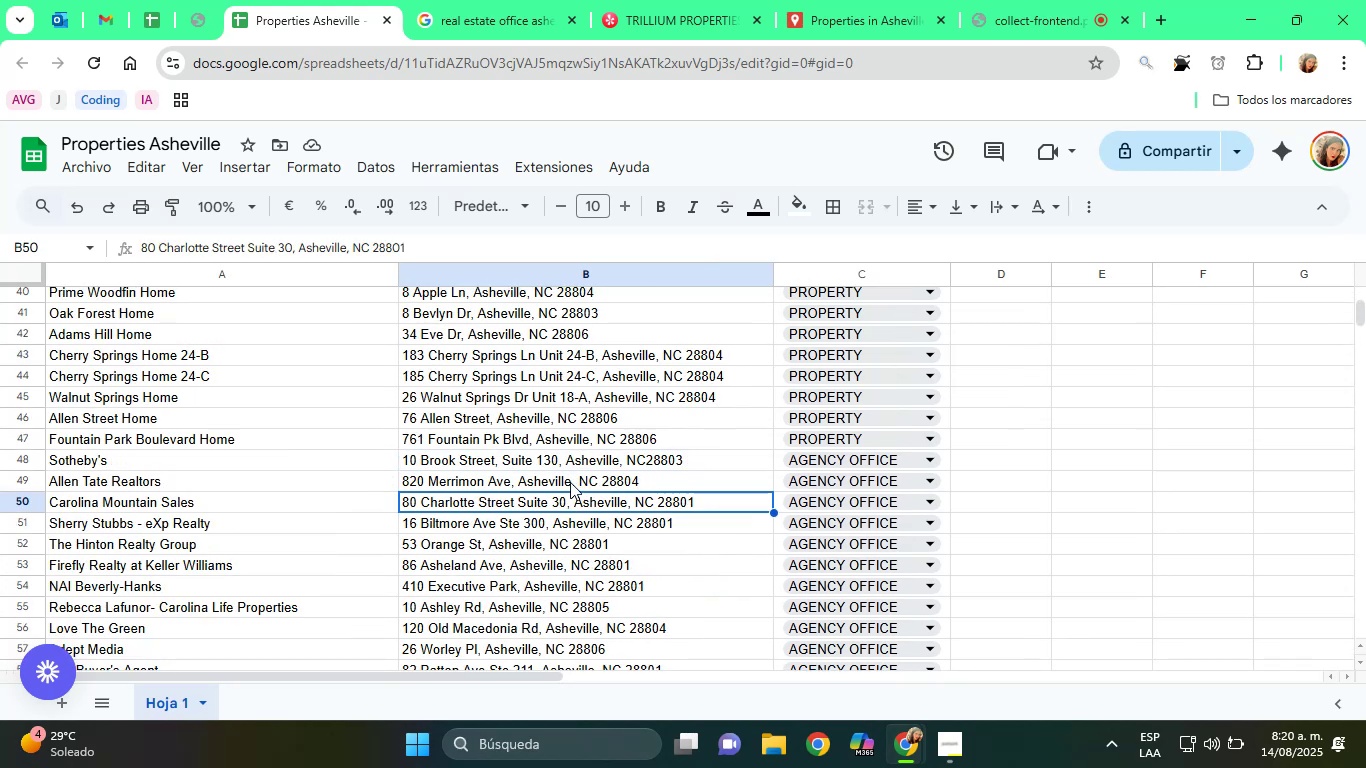 
key(ArrowDown)
 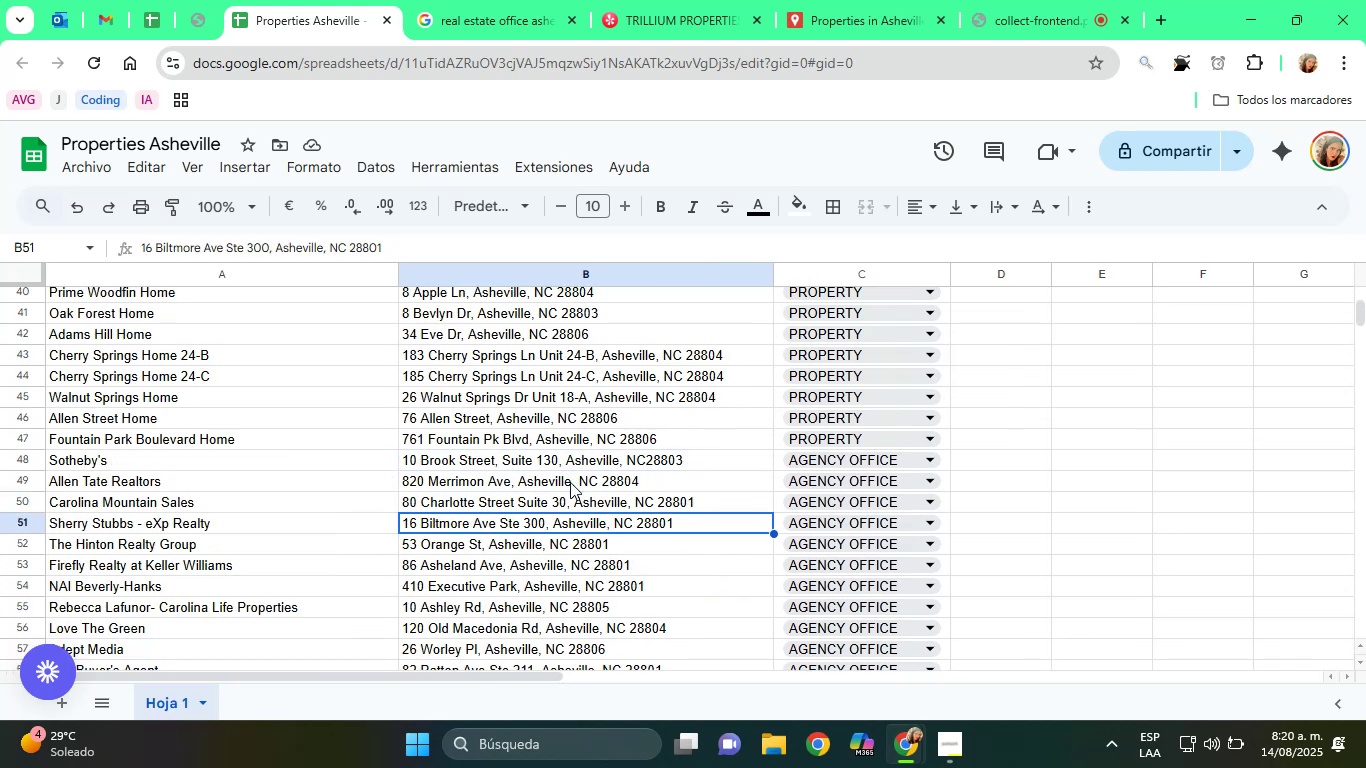 
key(ArrowDown)
 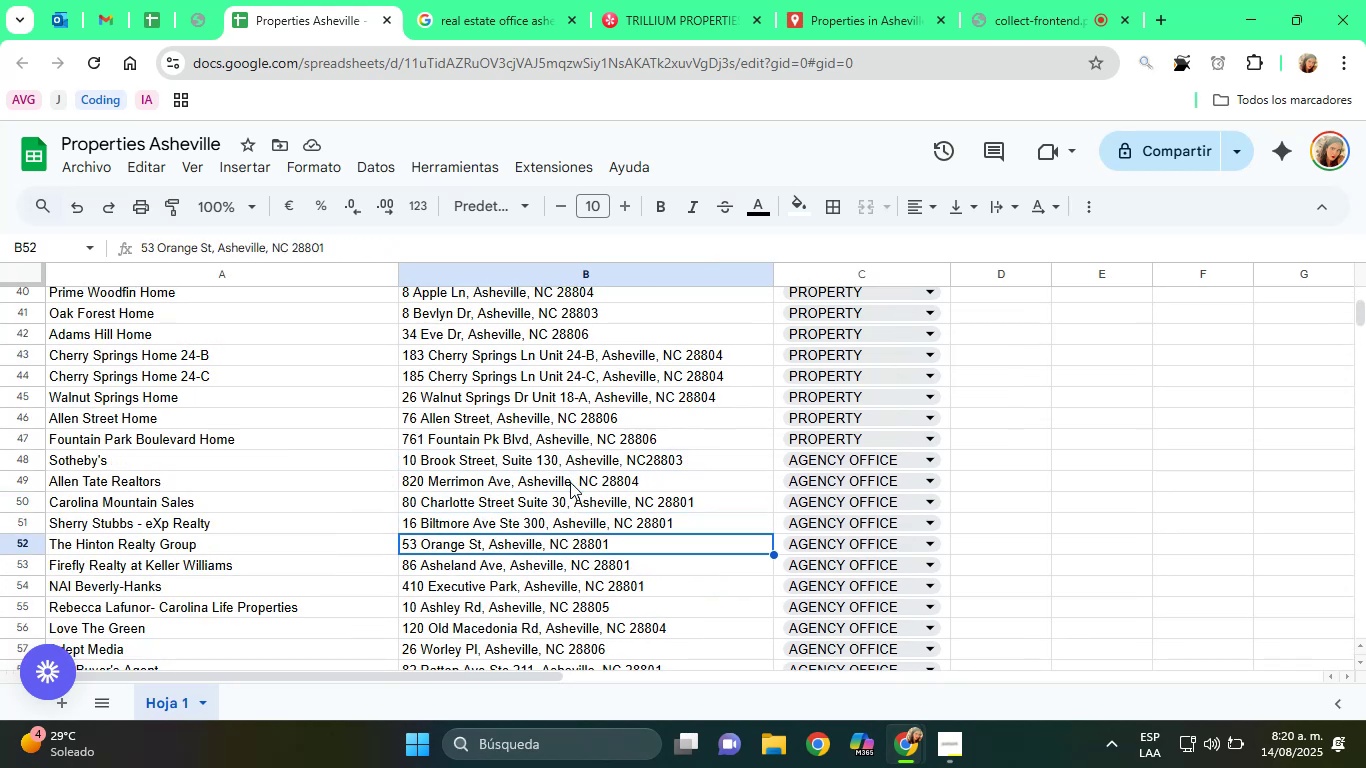 
key(ArrowDown)
 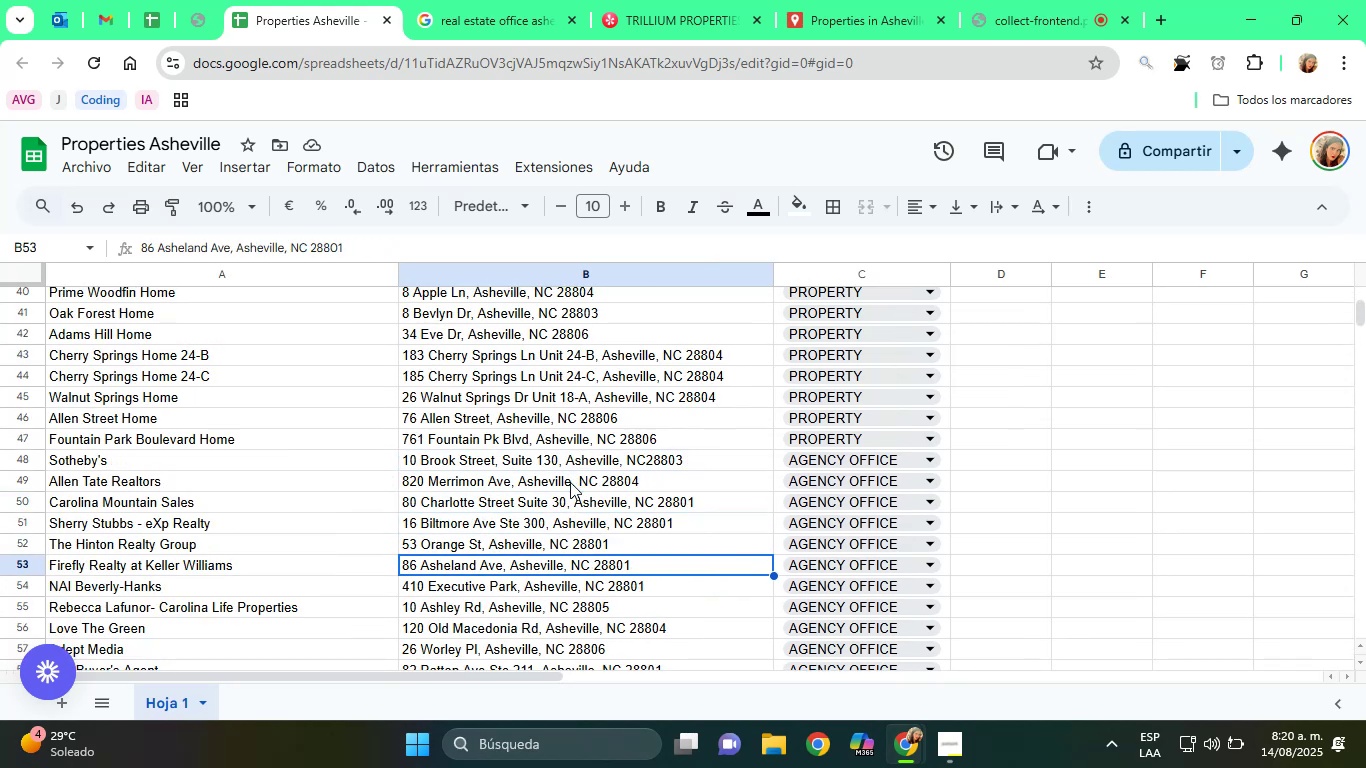 
key(ArrowDown)
 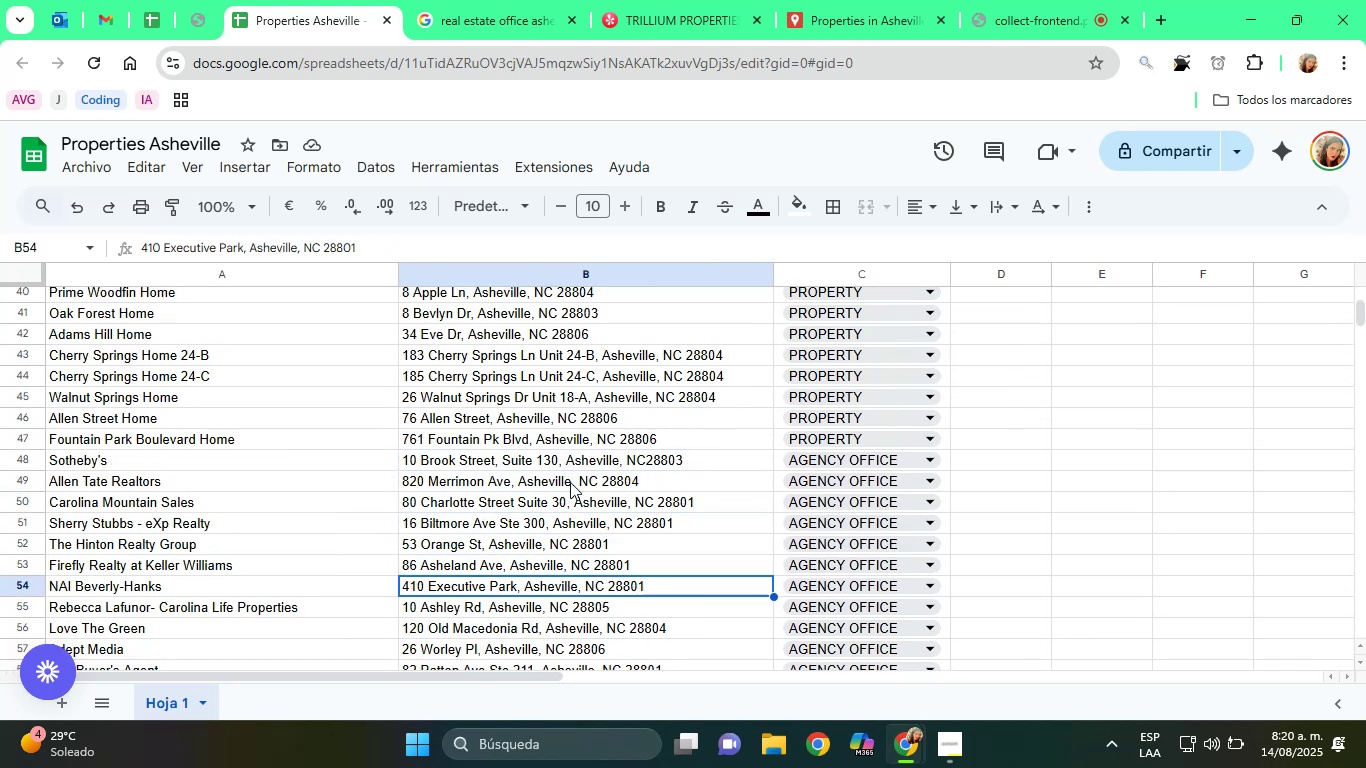 
key(ArrowDown)
 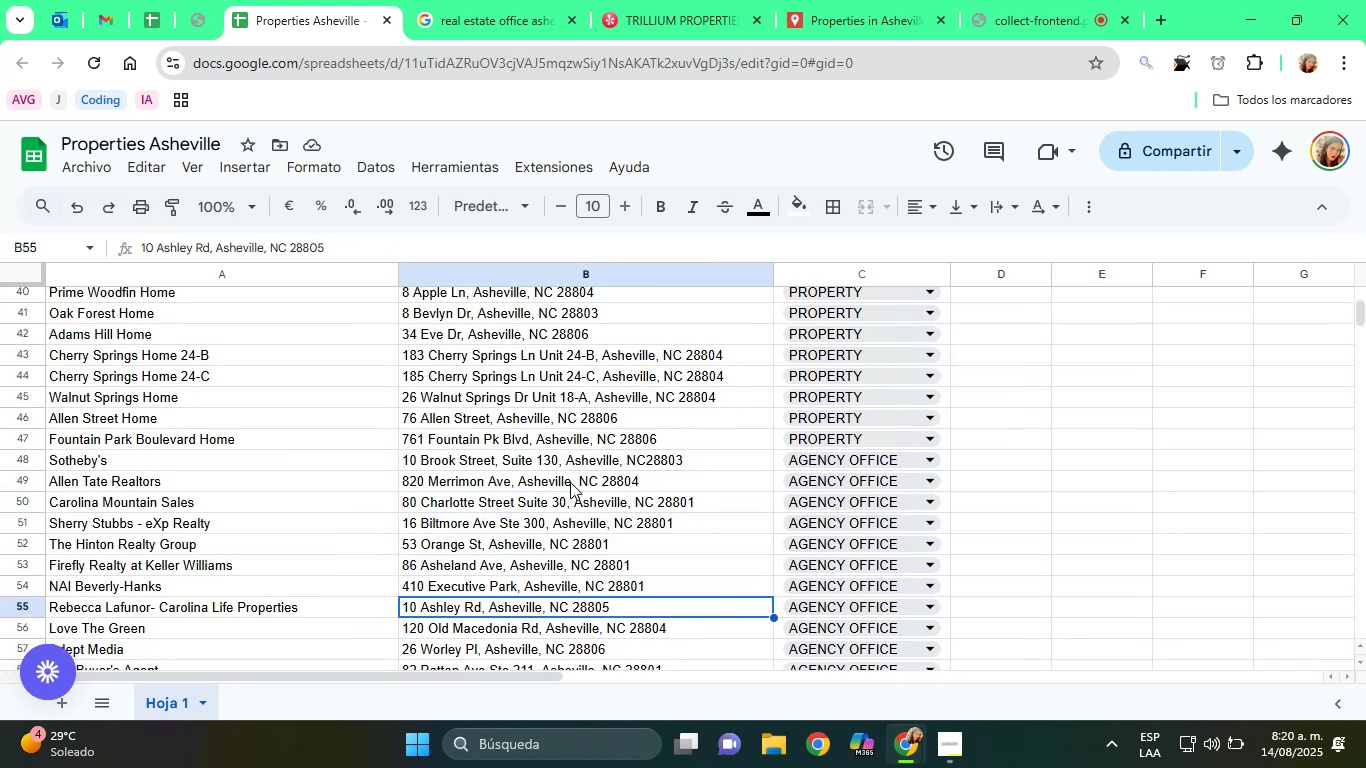 
key(ArrowDown)
 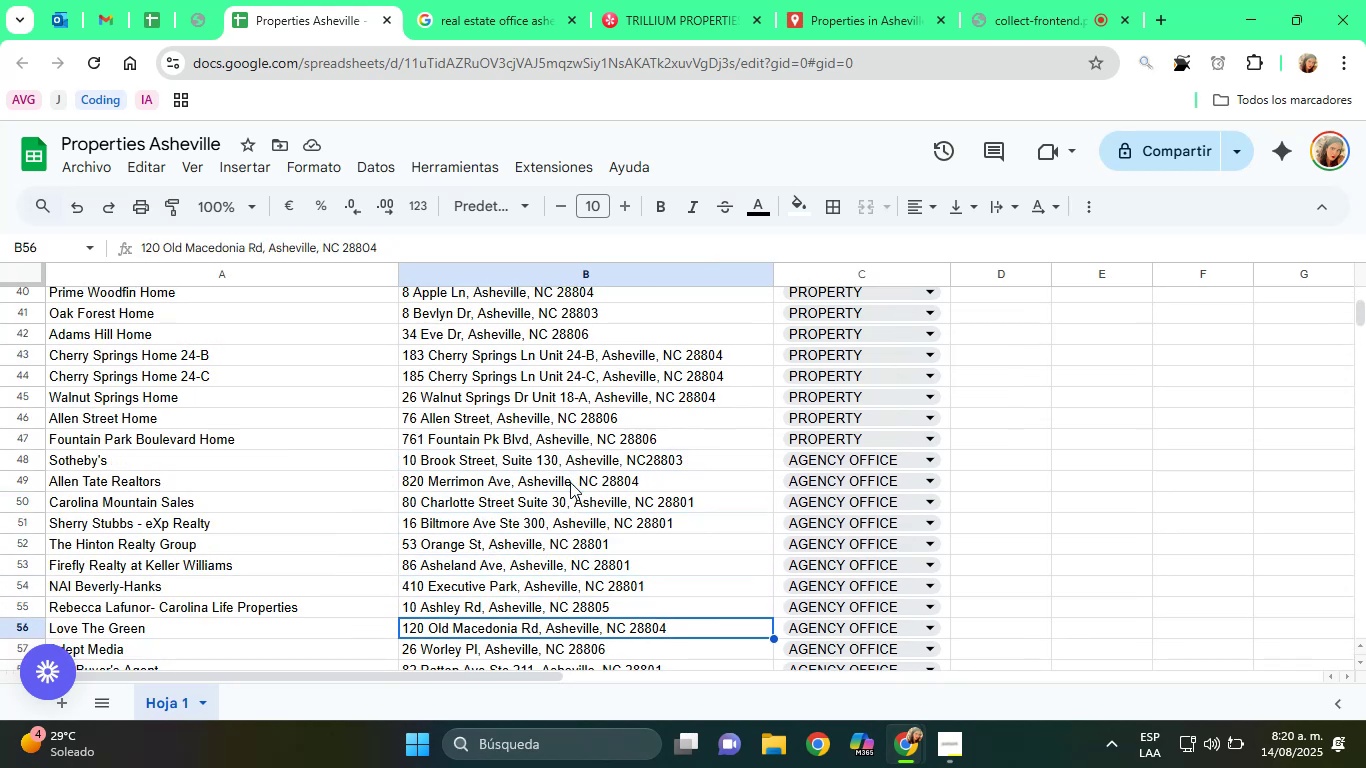 
key(ArrowDown)
 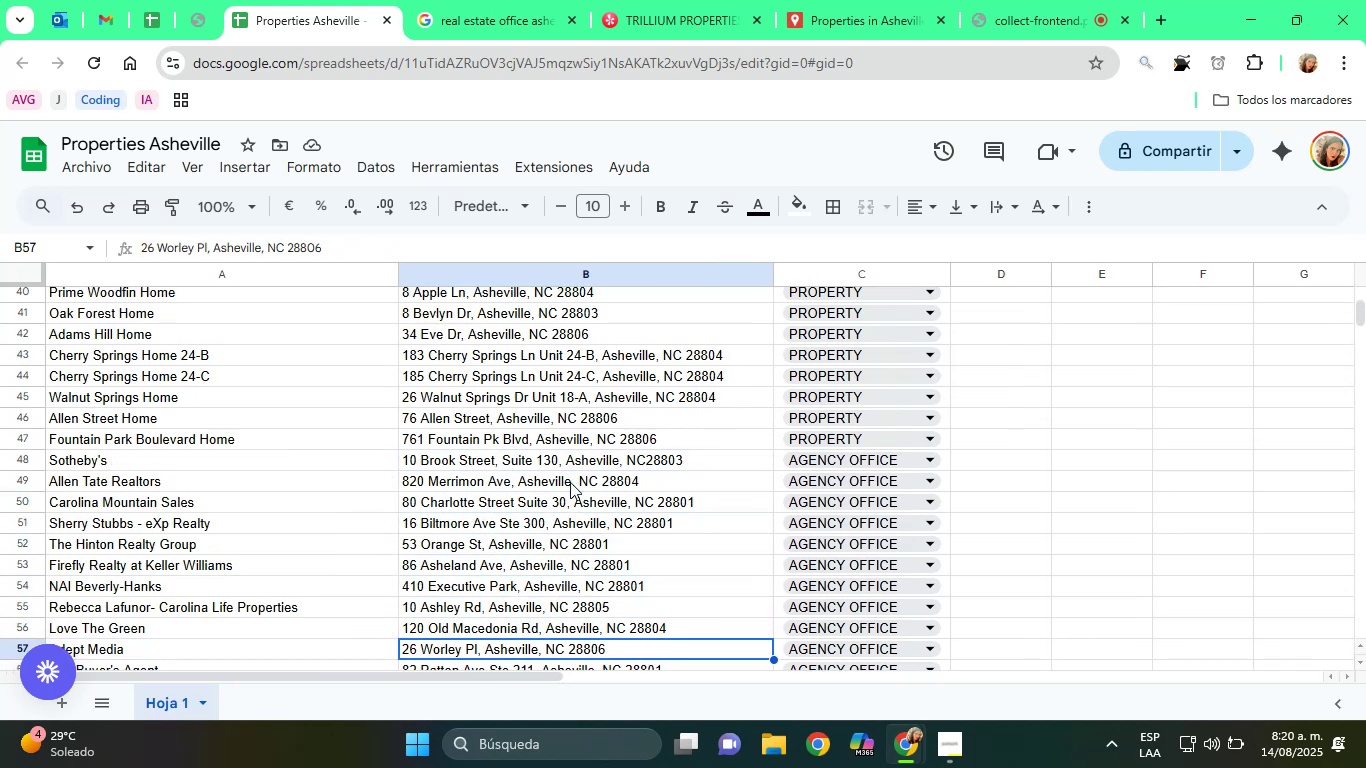 
key(ArrowDown)
 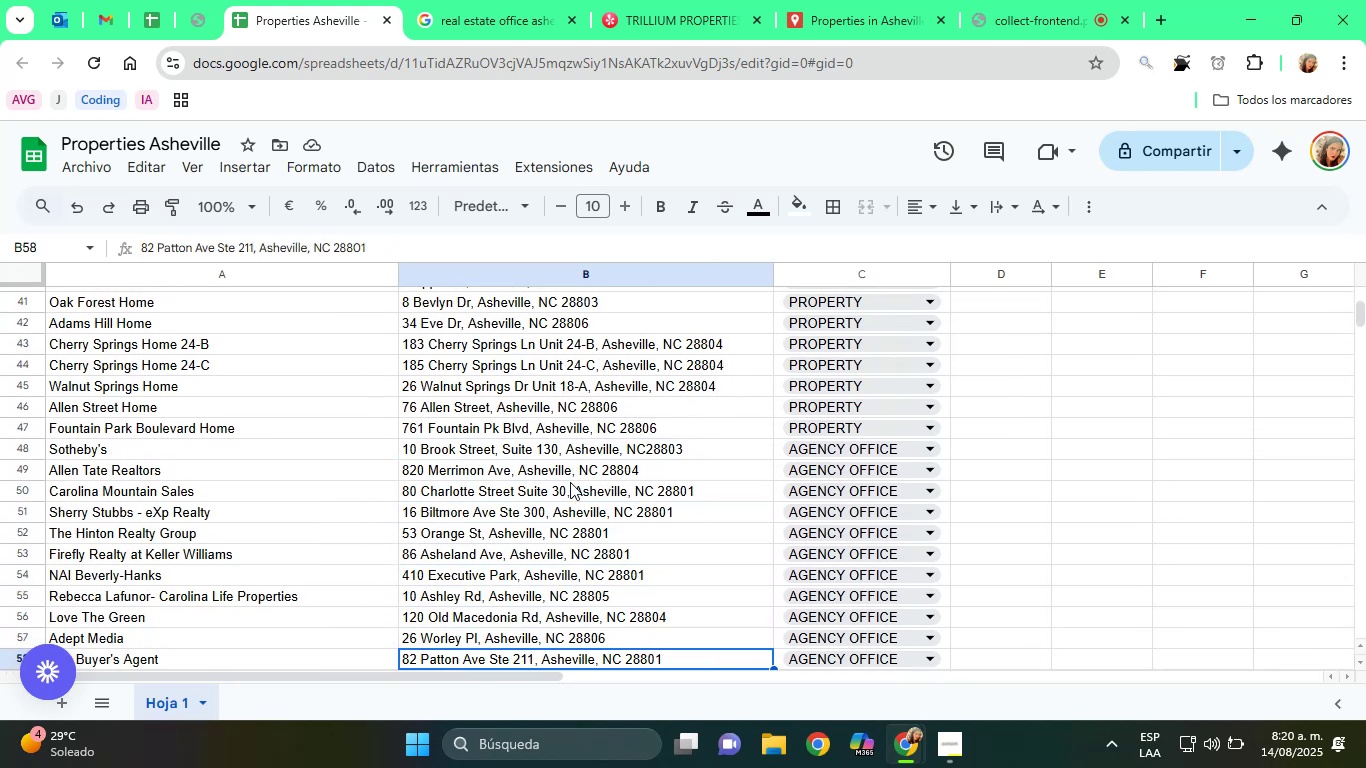 
key(ArrowDown)
 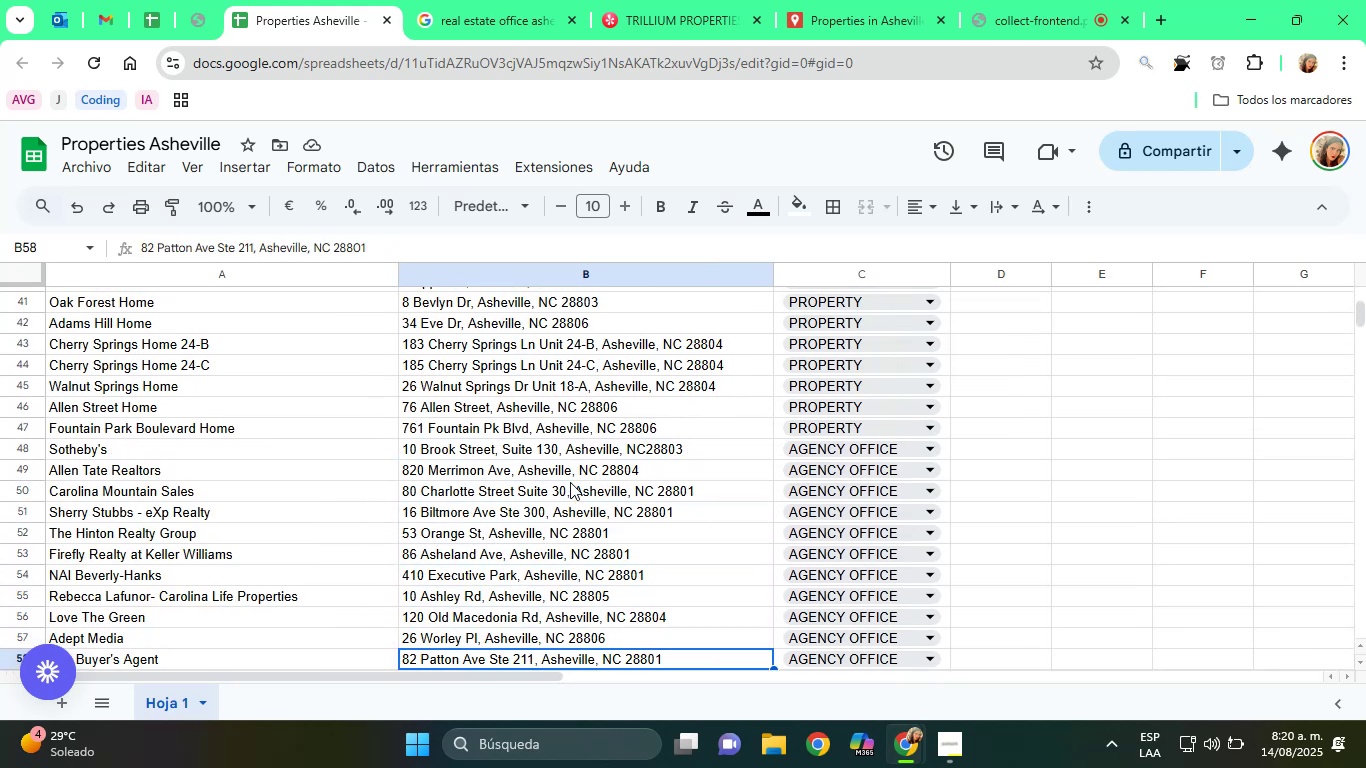 
key(ArrowDown)
 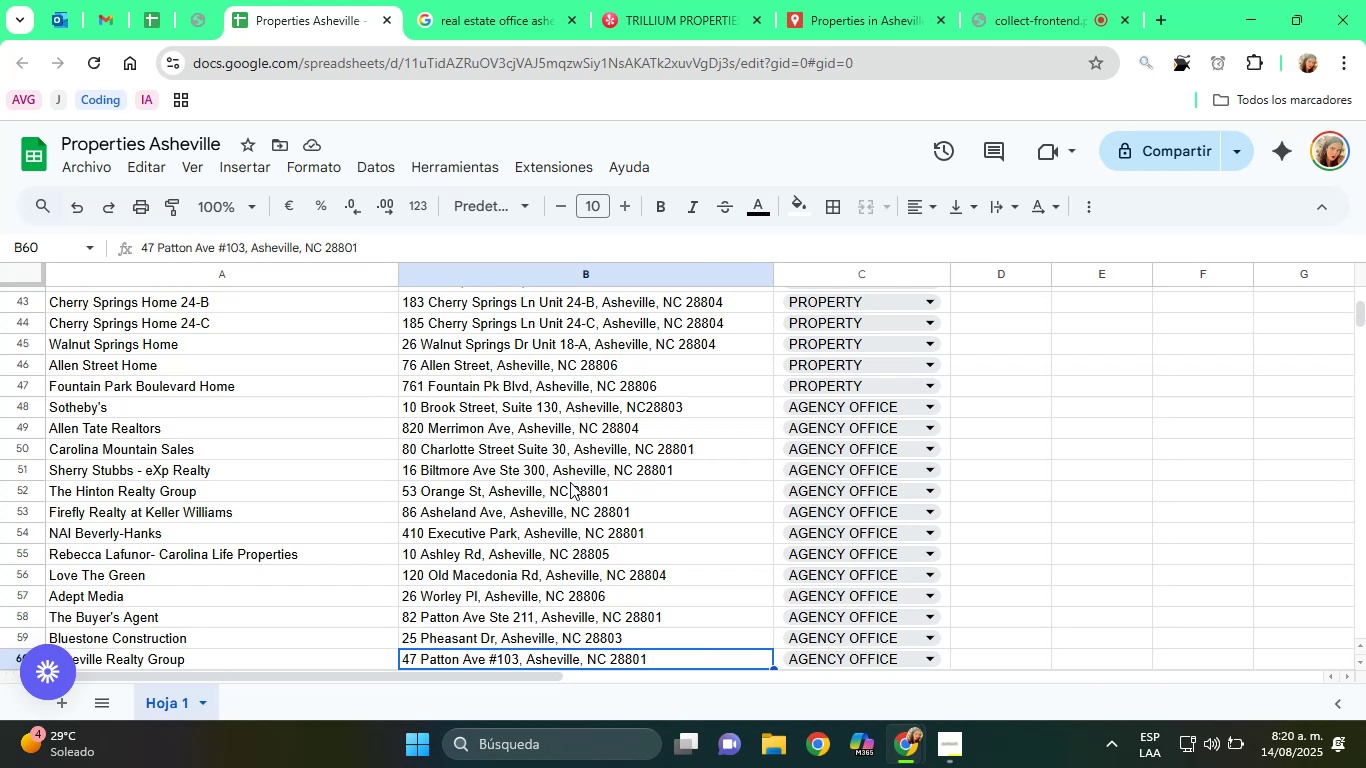 
key(ArrowDown)
 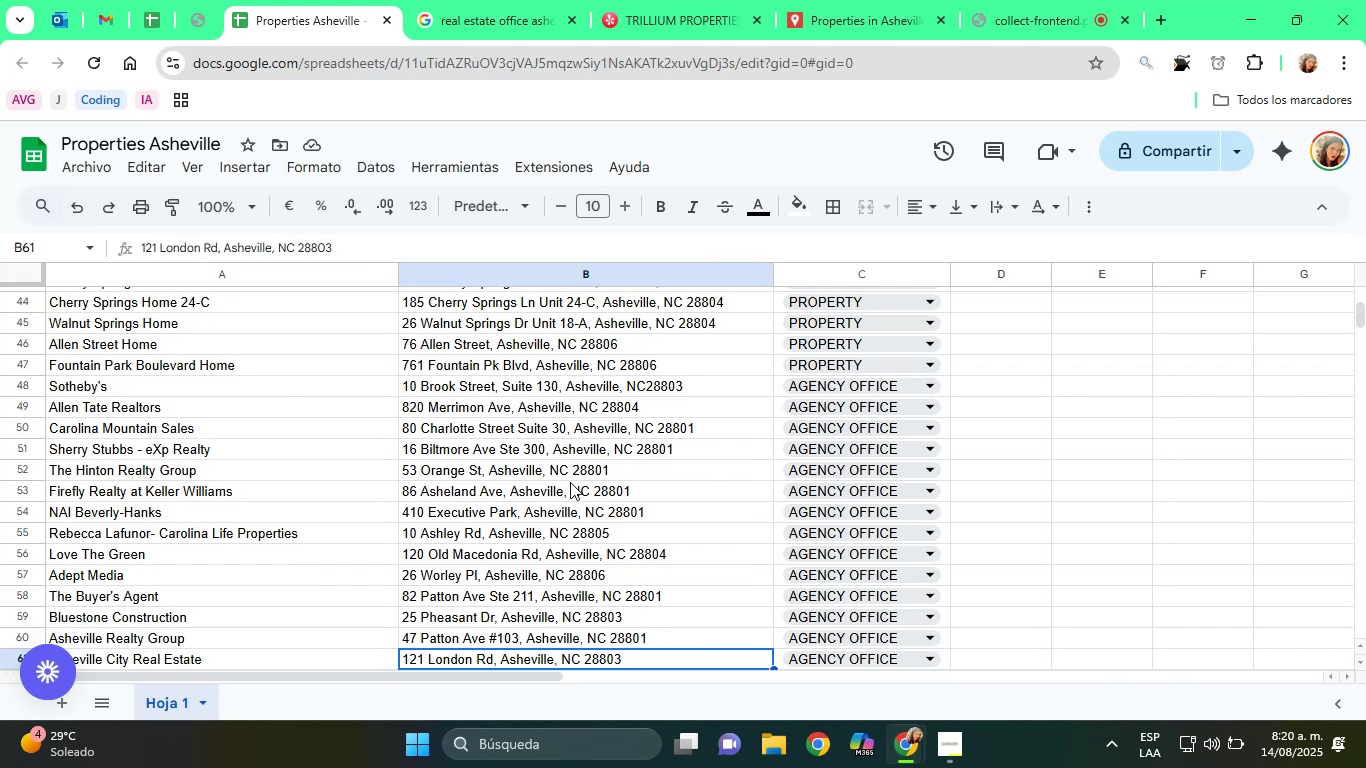 
key(ArrowDown)
 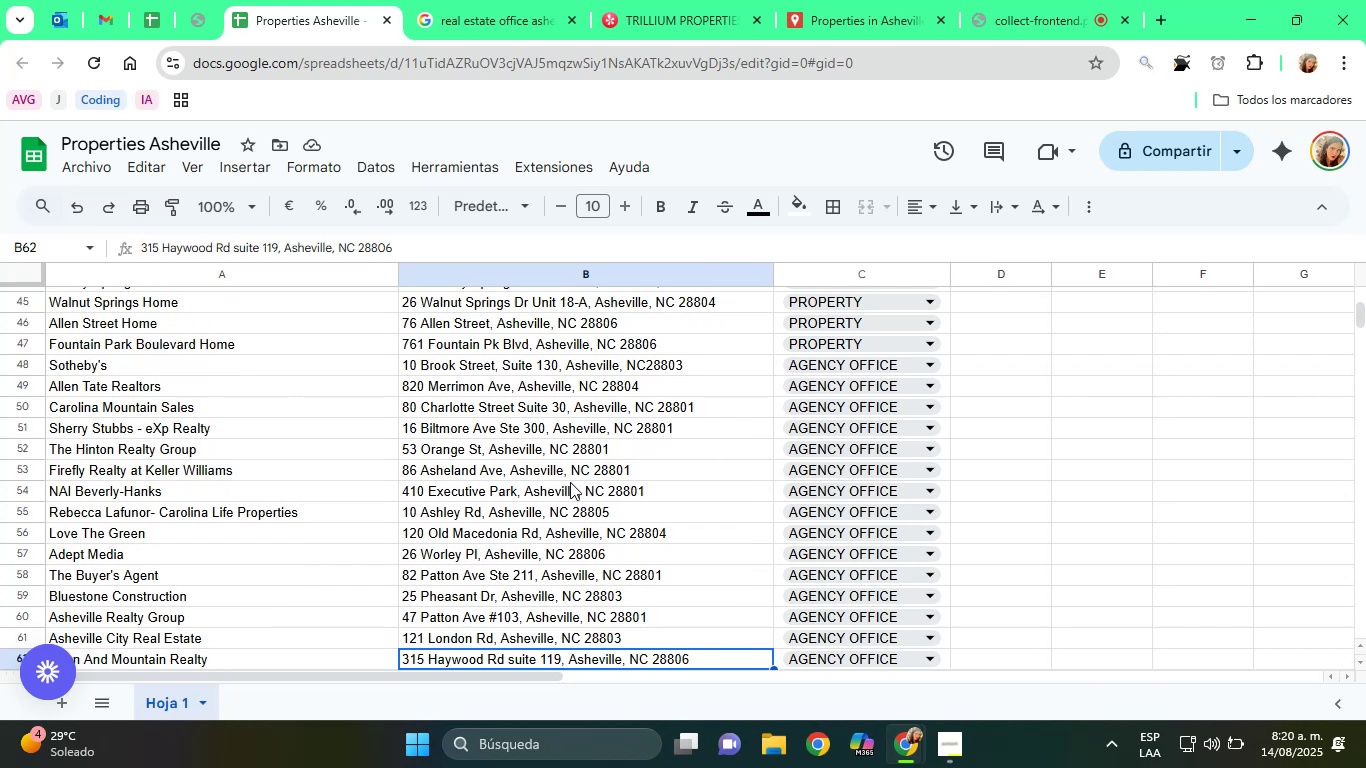 
key(ArrowDown)
 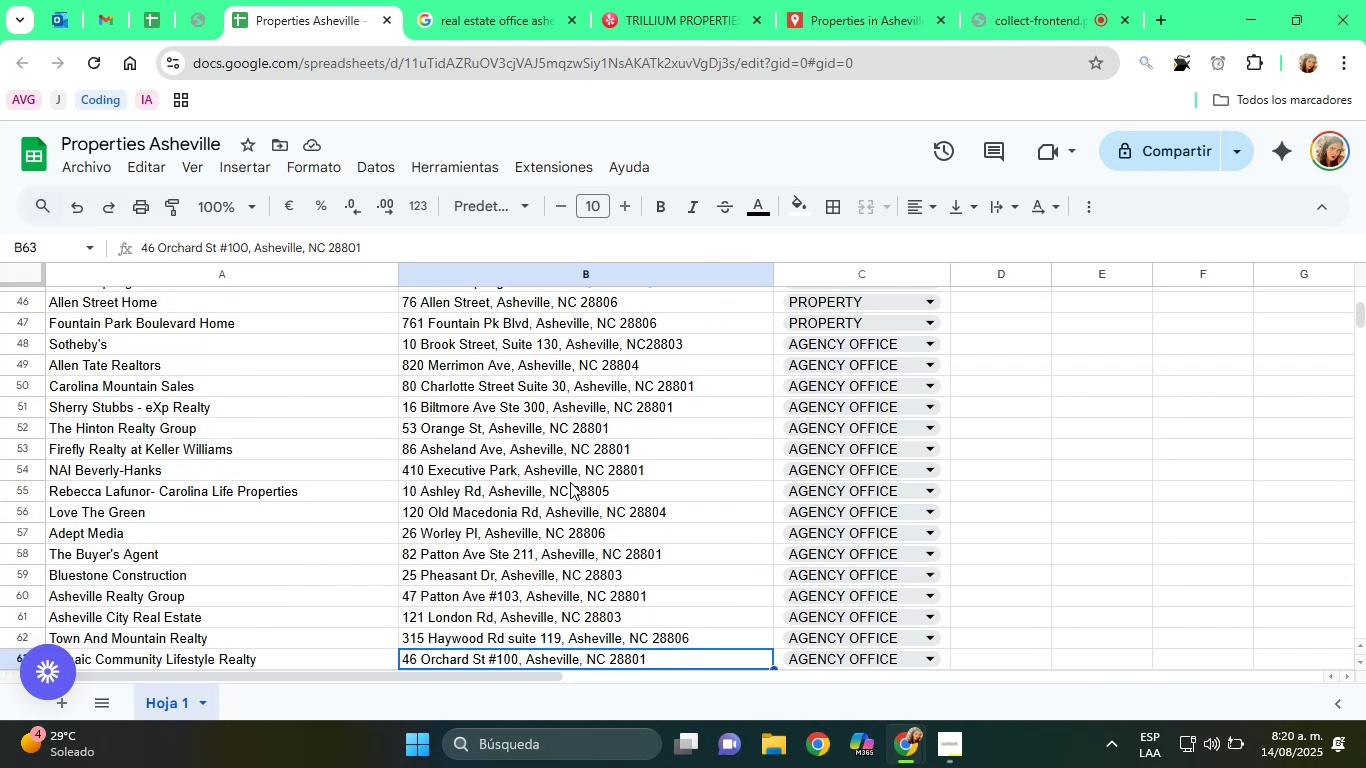 
key(ArrowDown)
 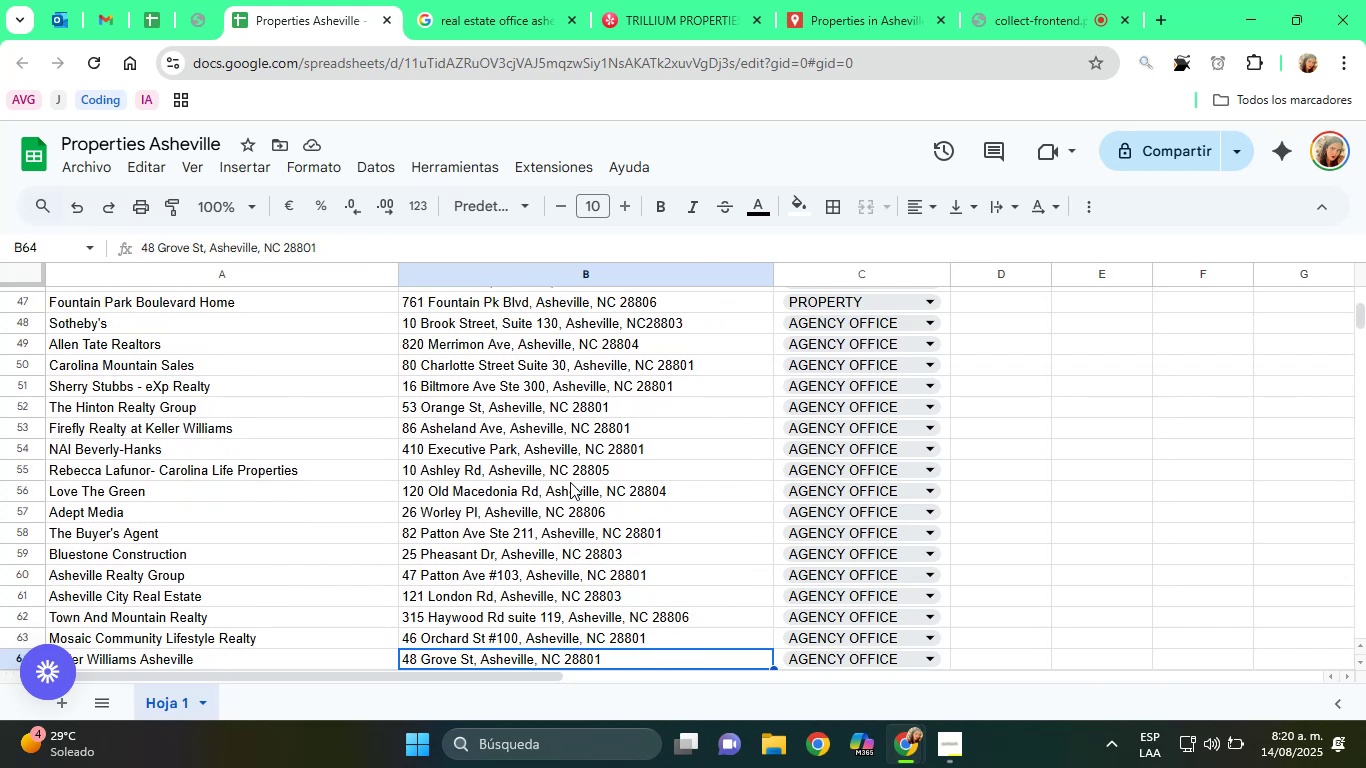 
key(ArrowDown)
 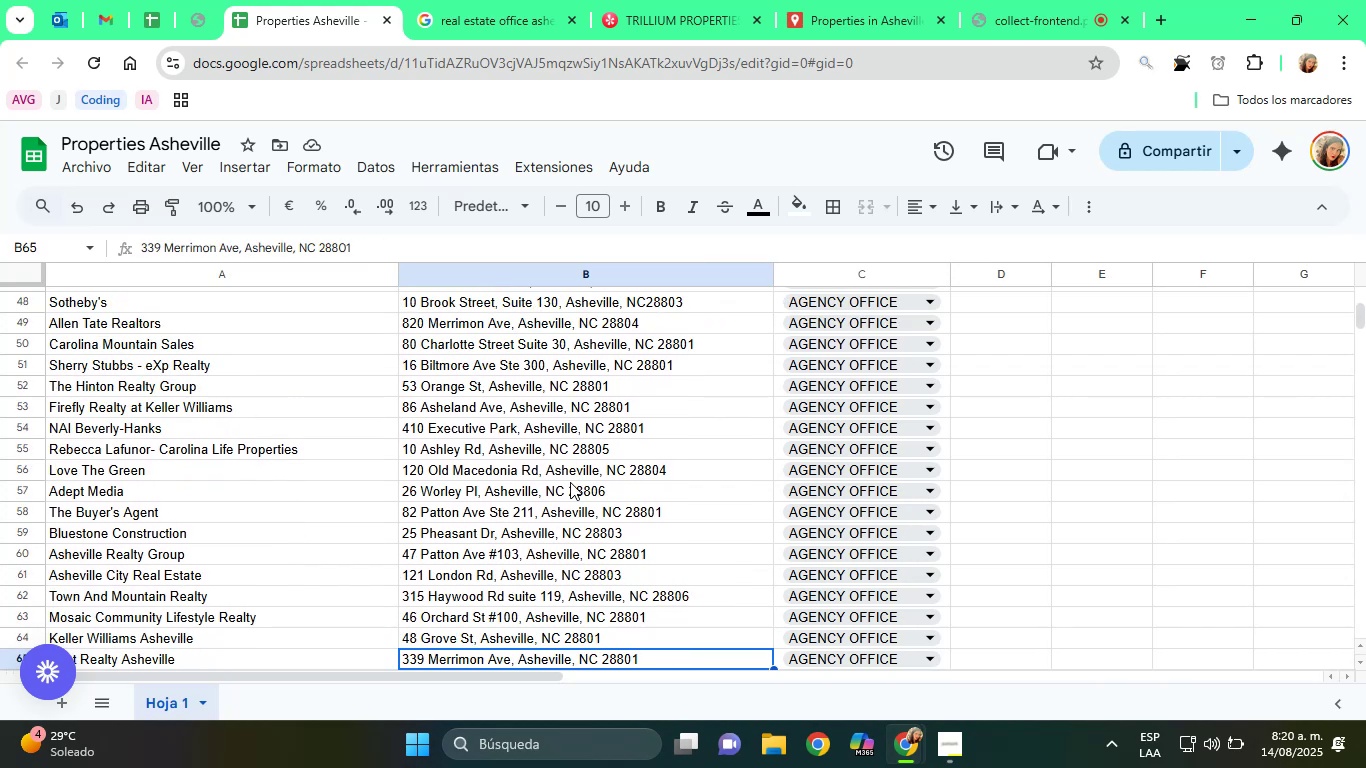 
key(ArrowDown)
 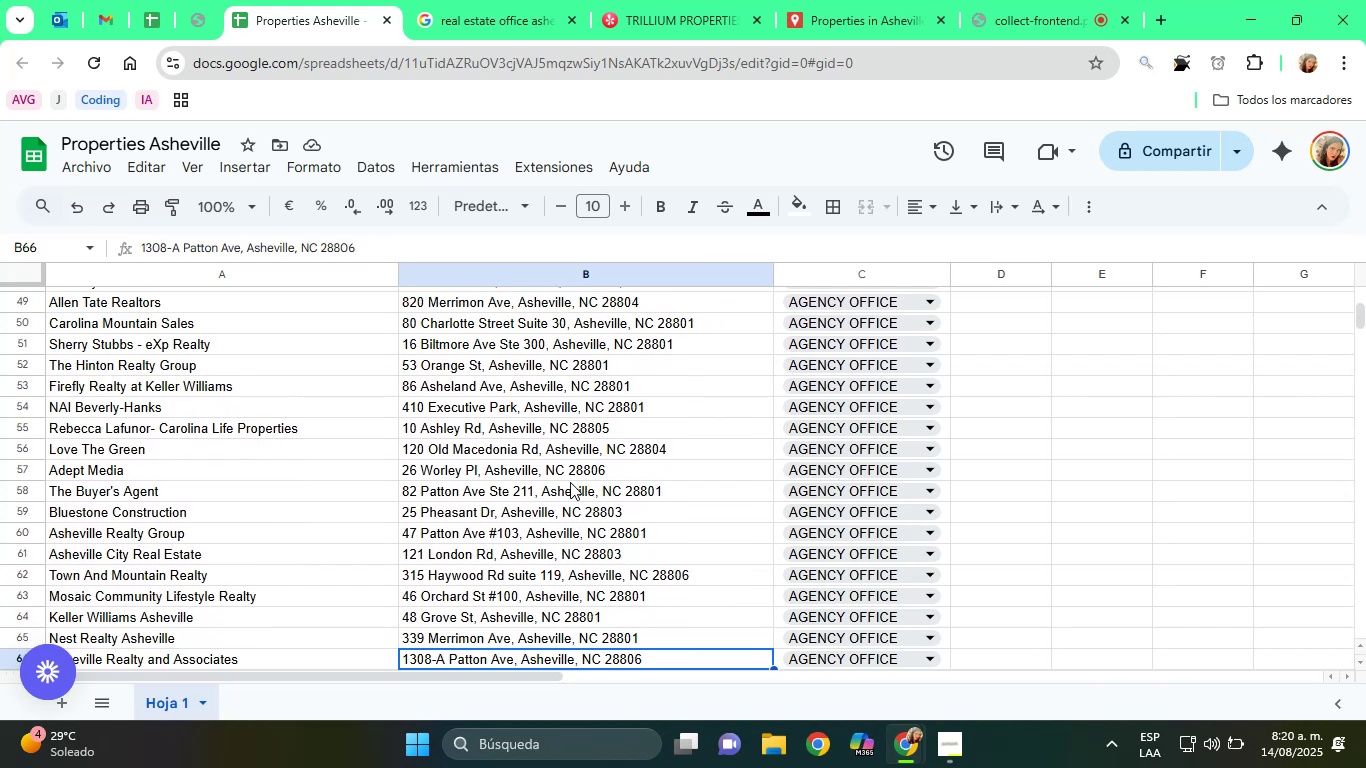 
key(ArrowDown)
 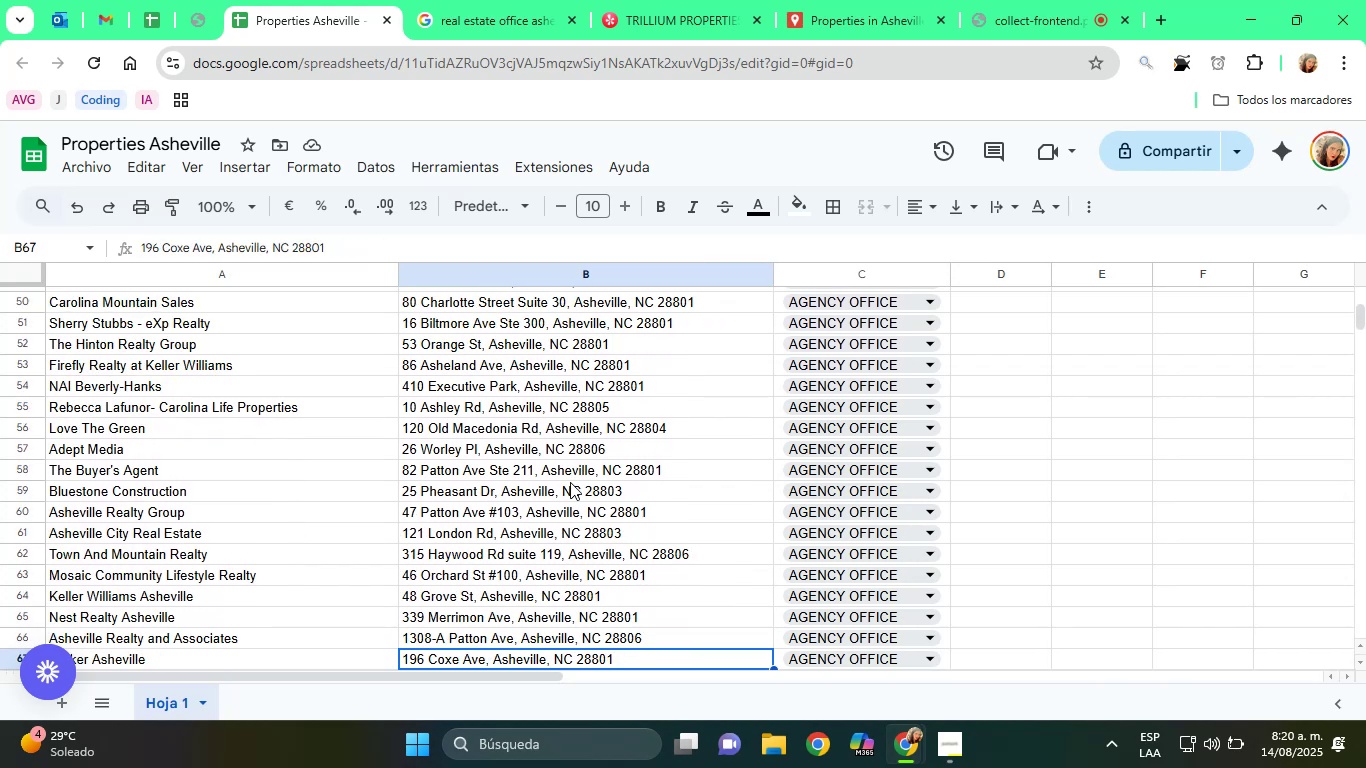 
wait(5.55)
 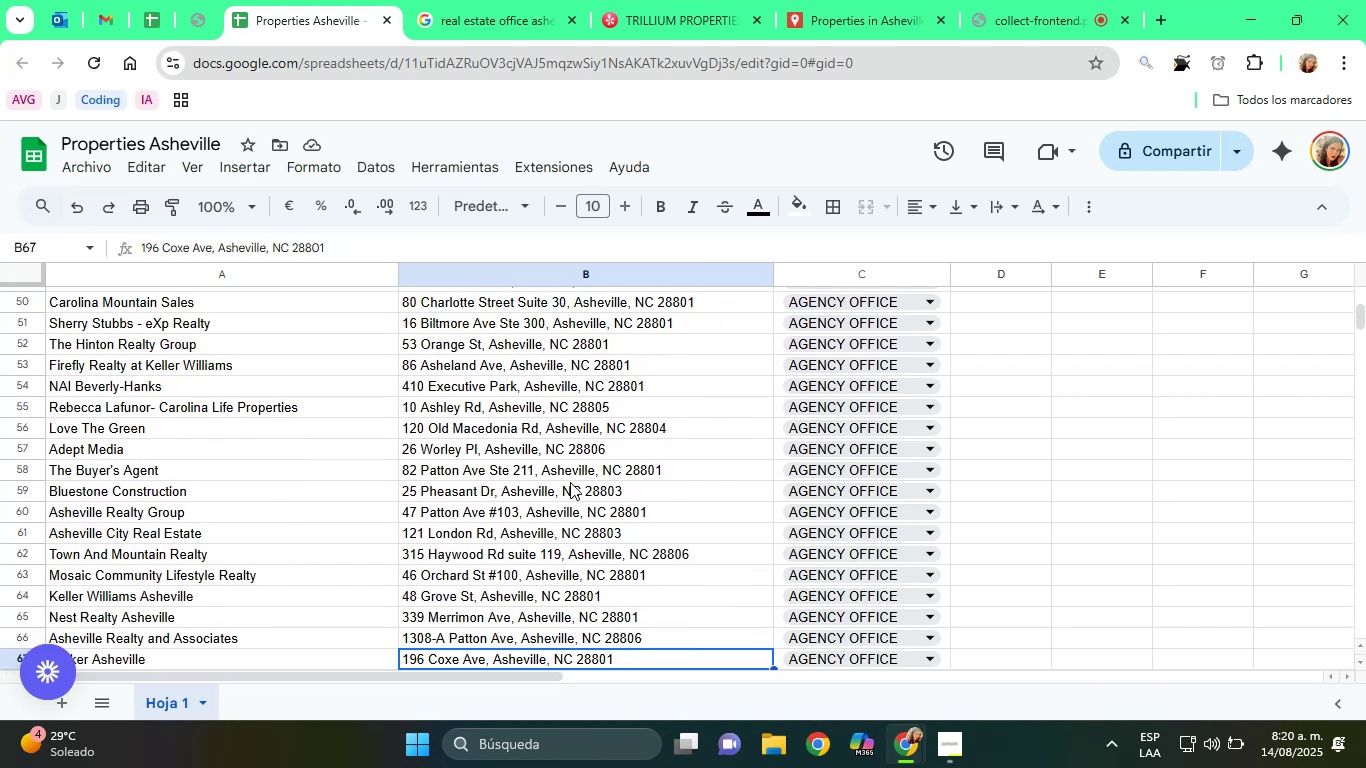 
key(ArrowDown)
 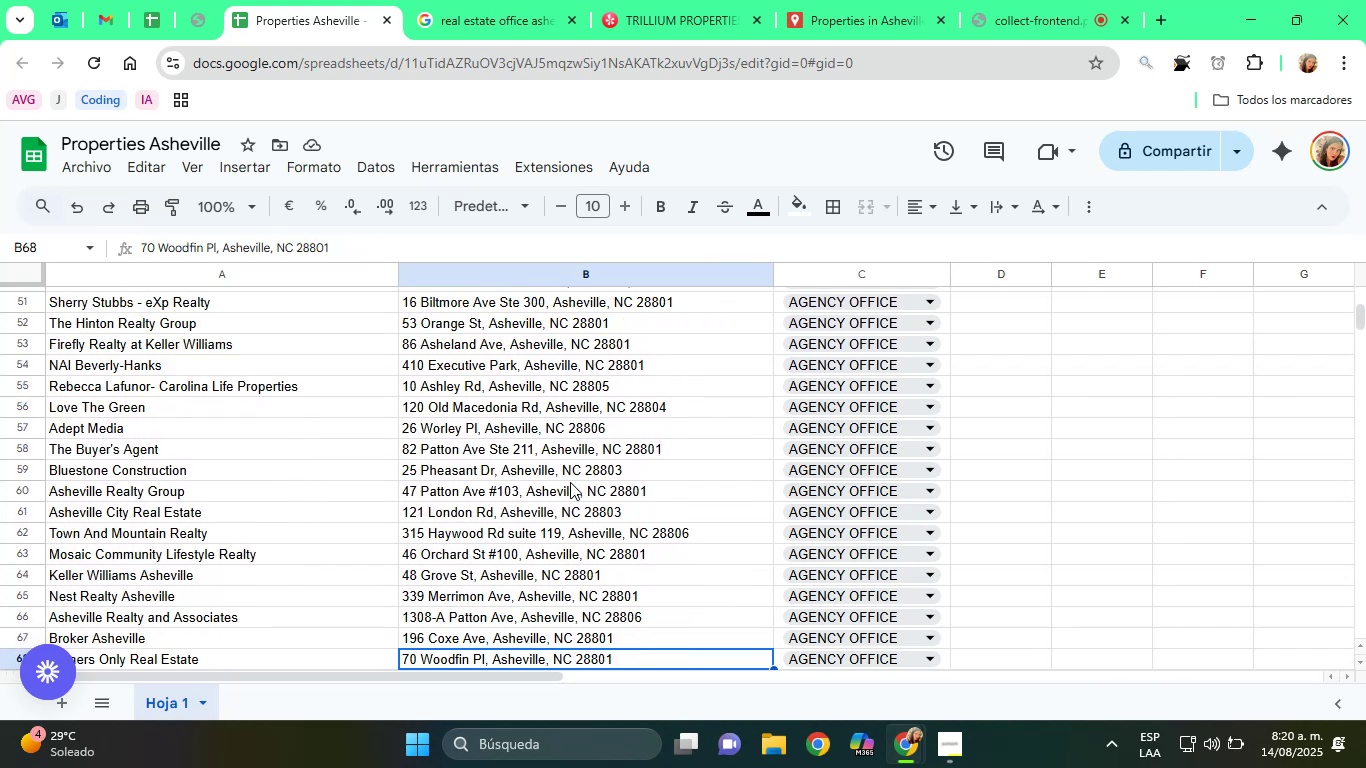 
key(ArrowDown)
 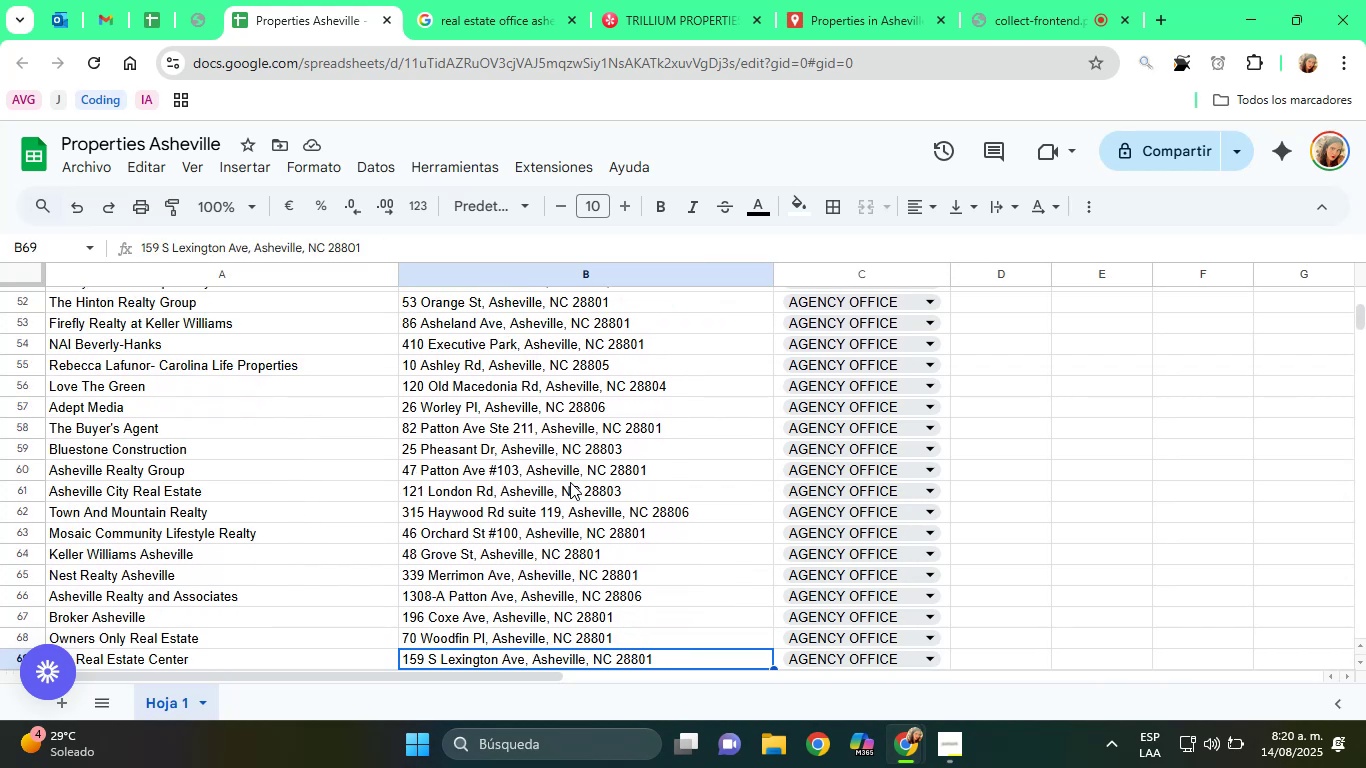 
key(ArrowDown)
 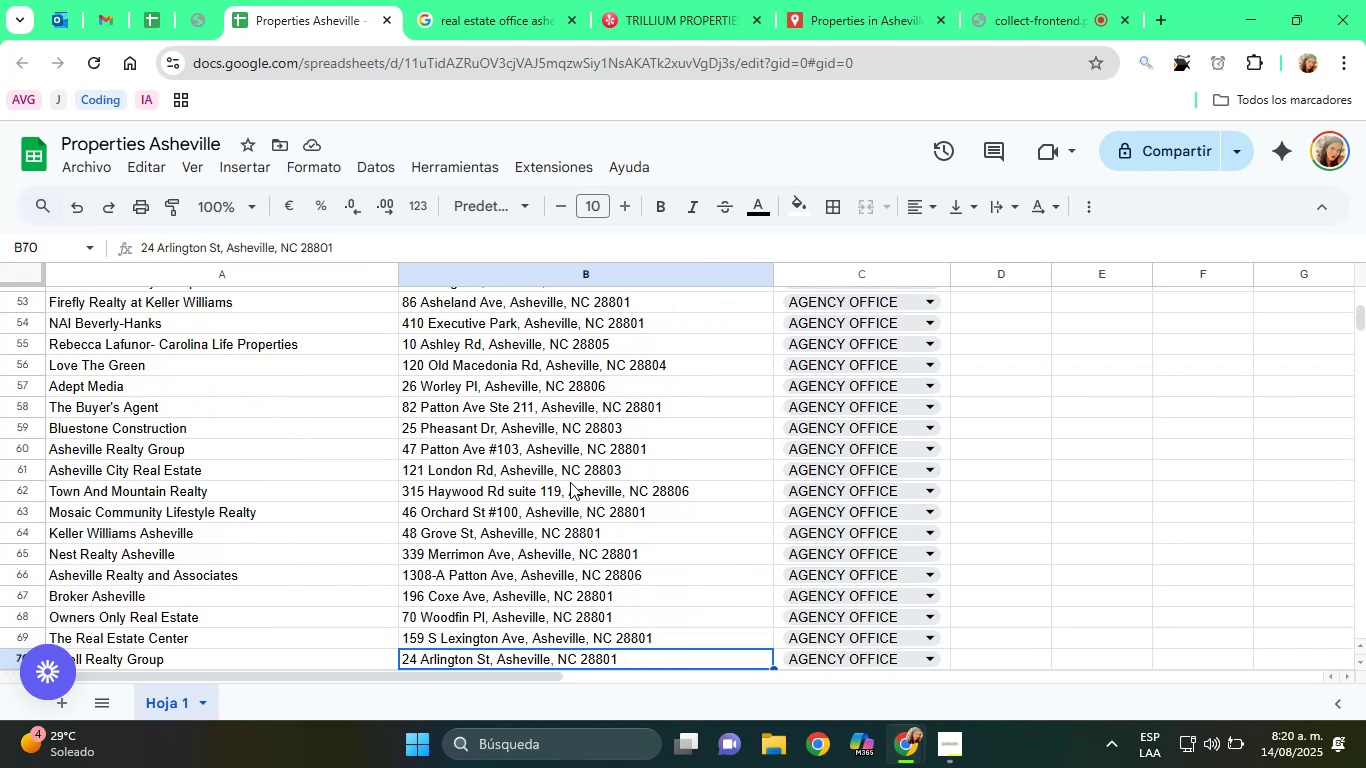 
key(ArrowDown)
 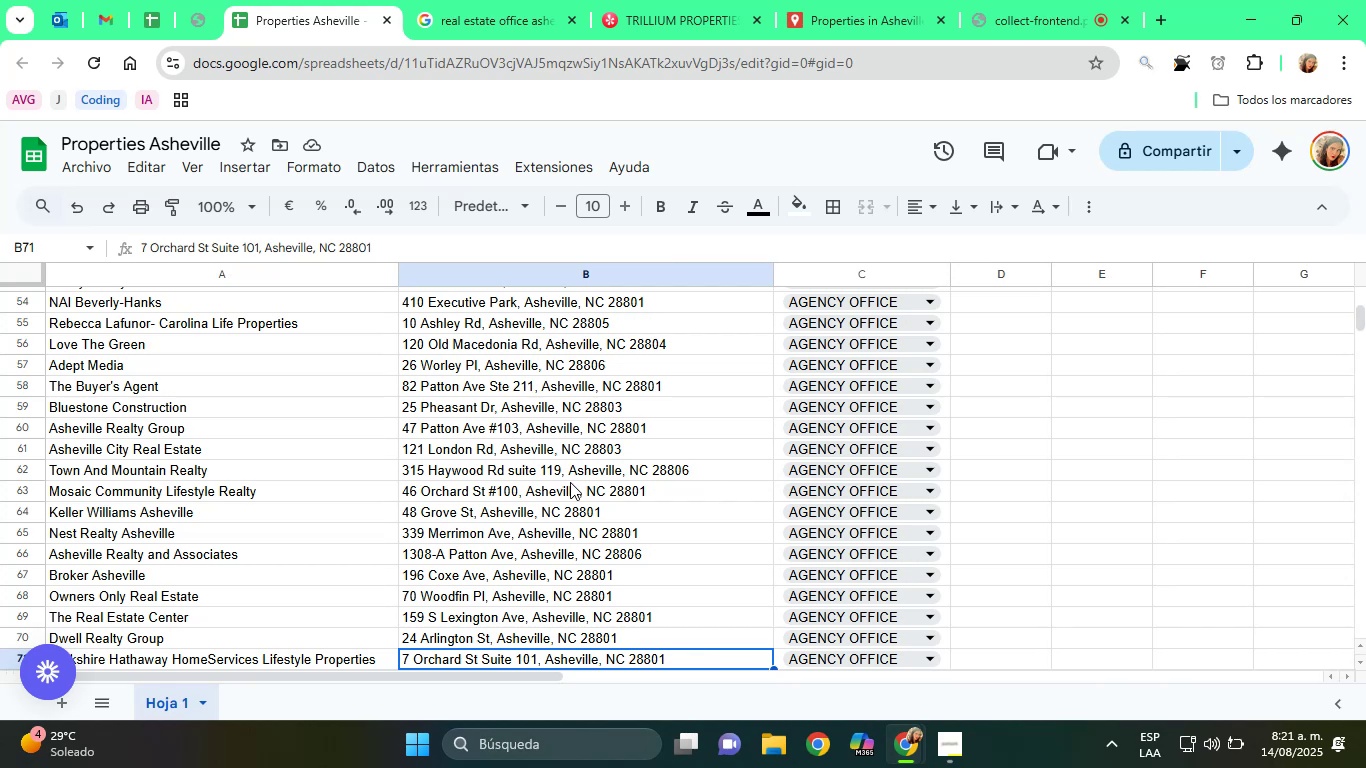 
key(ArrowDown)
 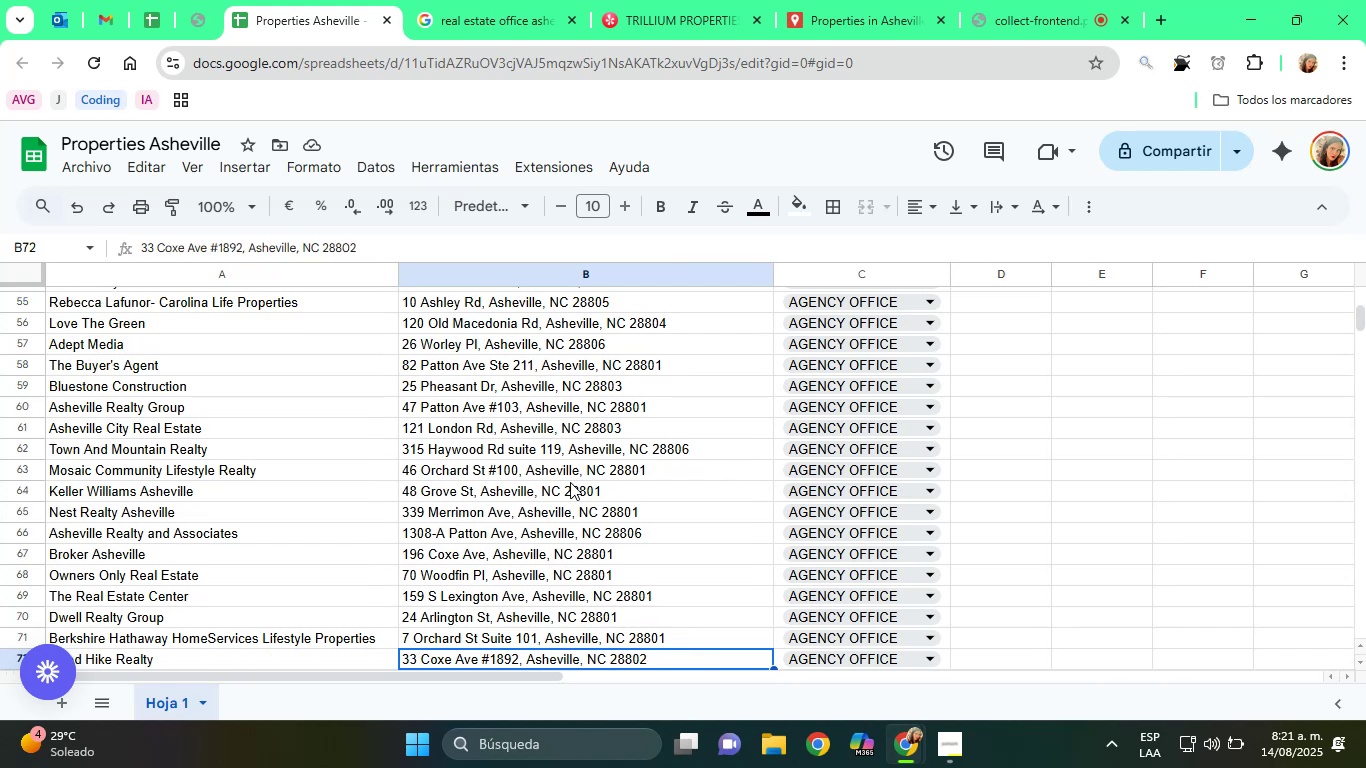 
key(ArrowDown)
 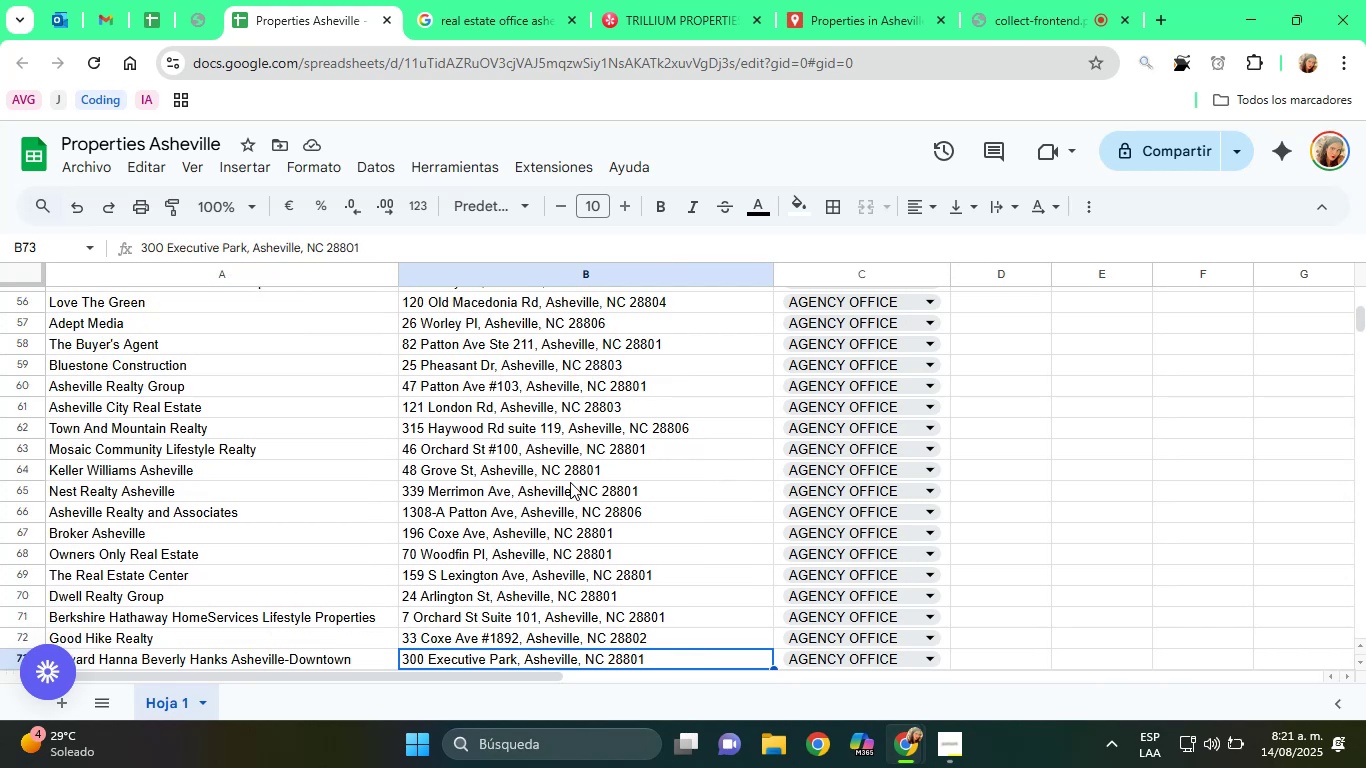 
key(ArrowDown)
 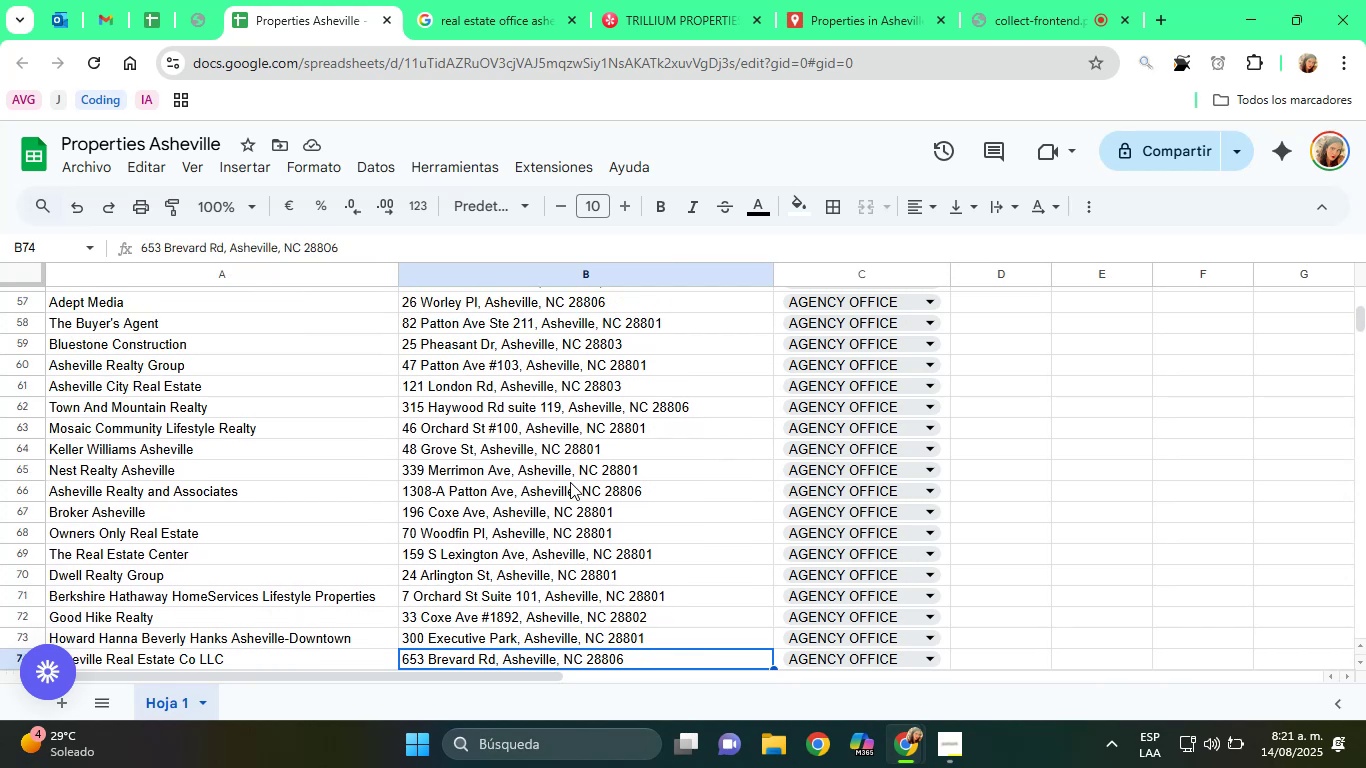 
key(ArrowDown)
 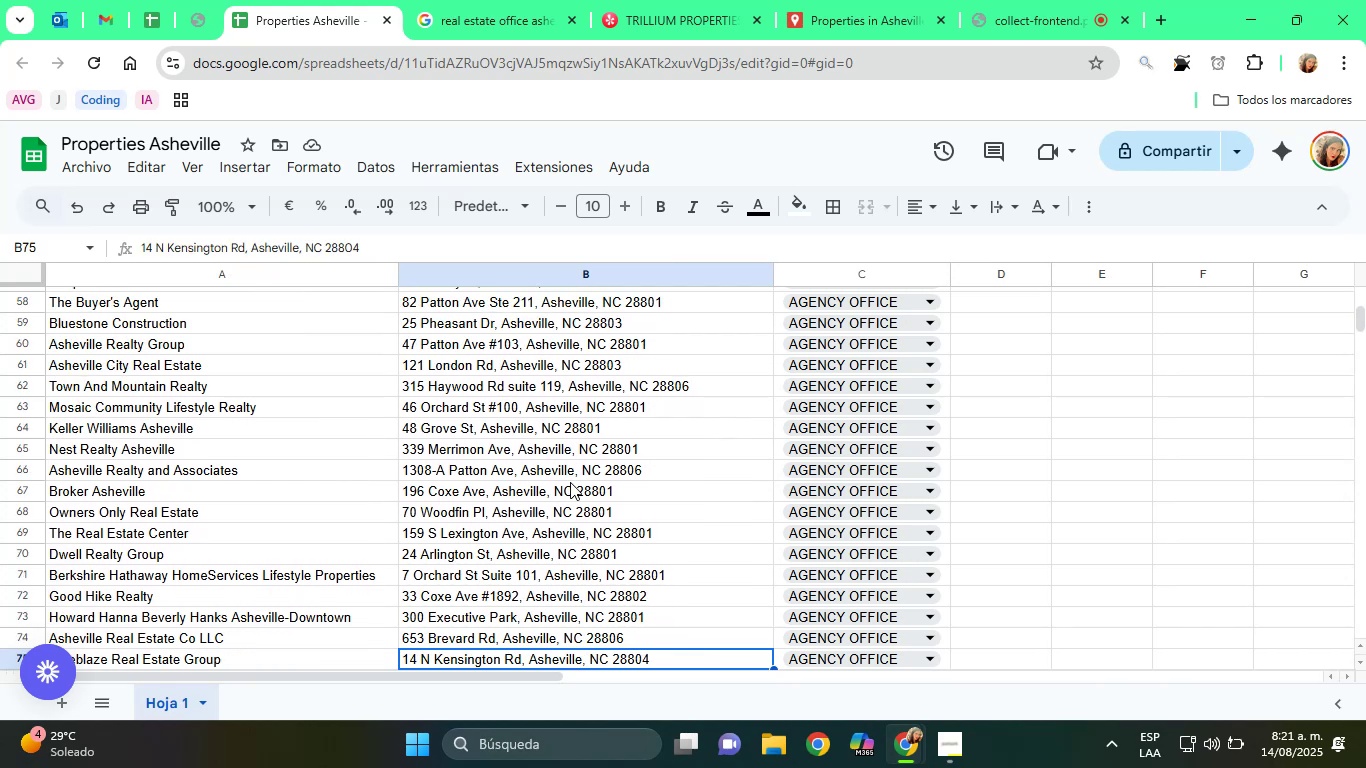 
wait(6.04)
 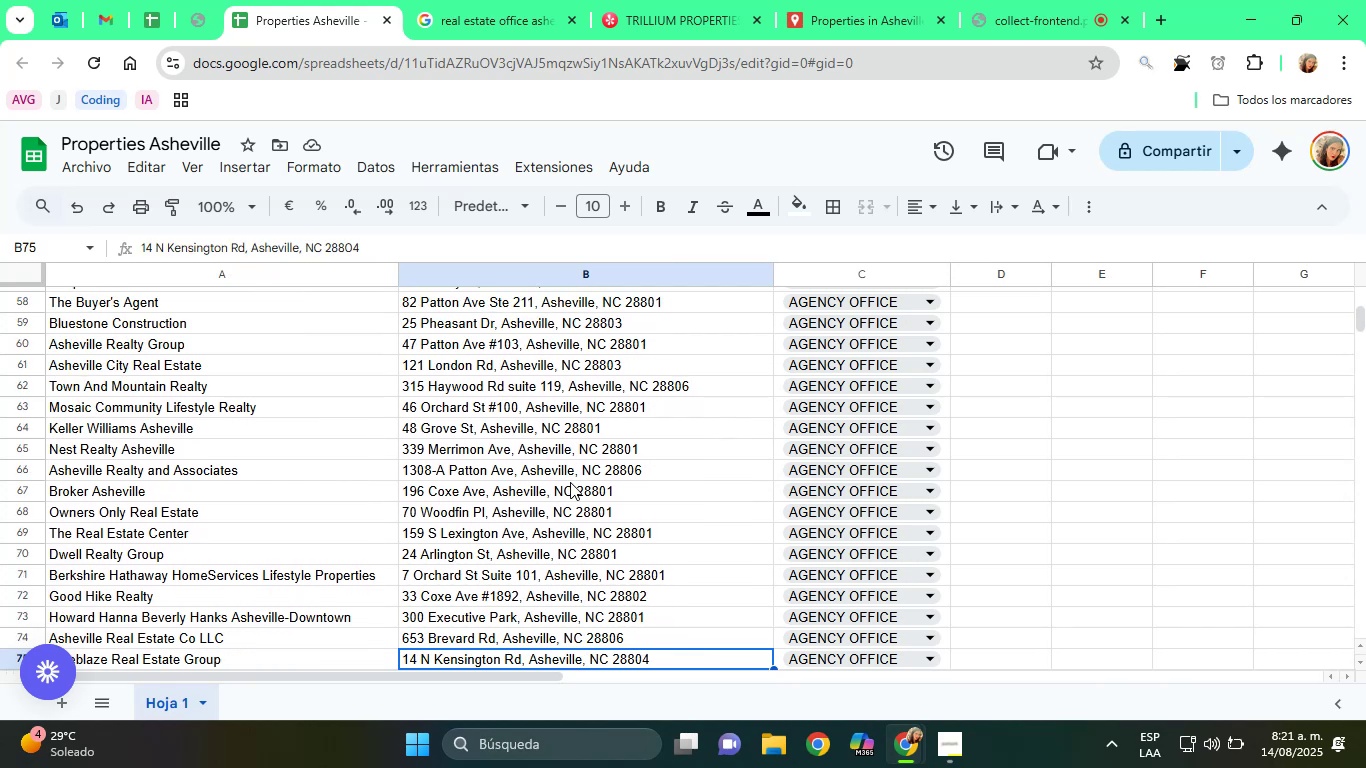 
scroll: coordinate [570, 482], scroll_direction: up, amount: 4.0
 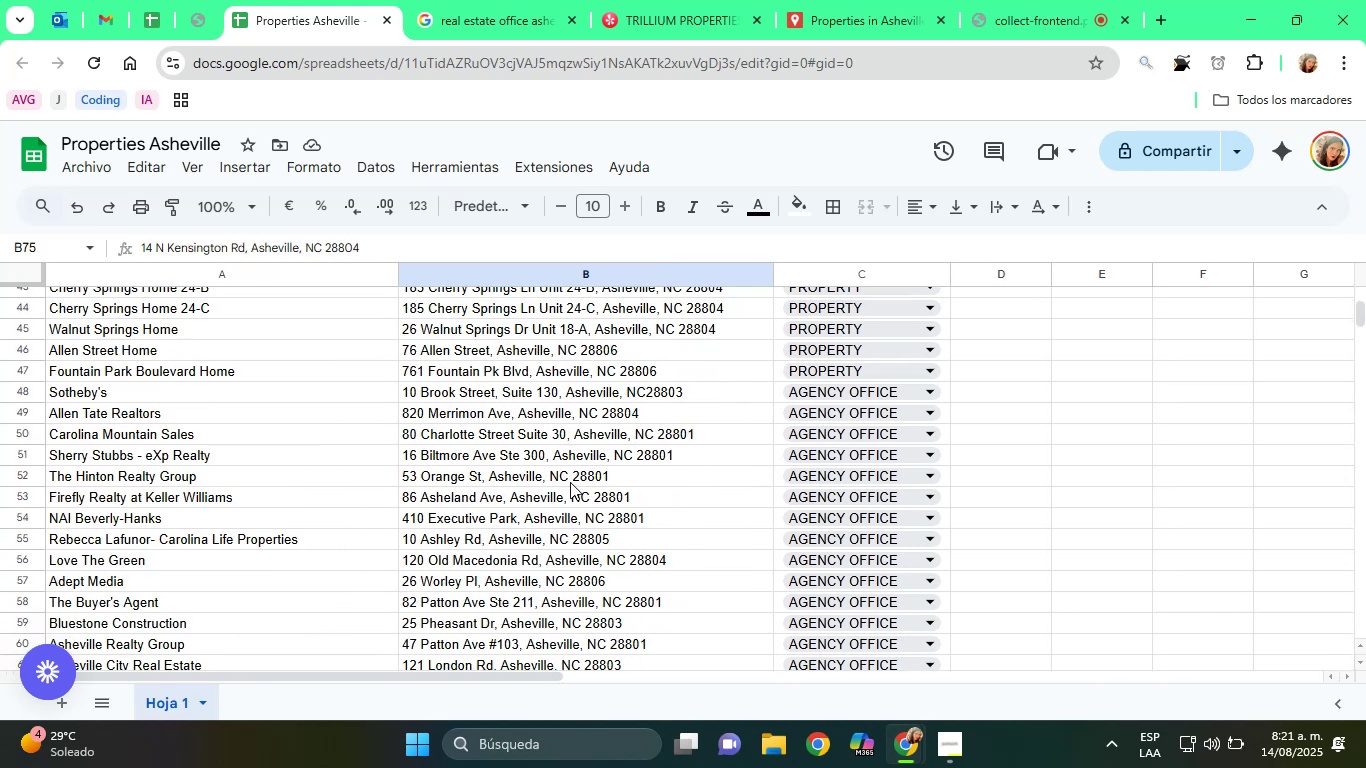 
scroll: coordinate [558, 443], scroll_direction: down, amount: 9.0
 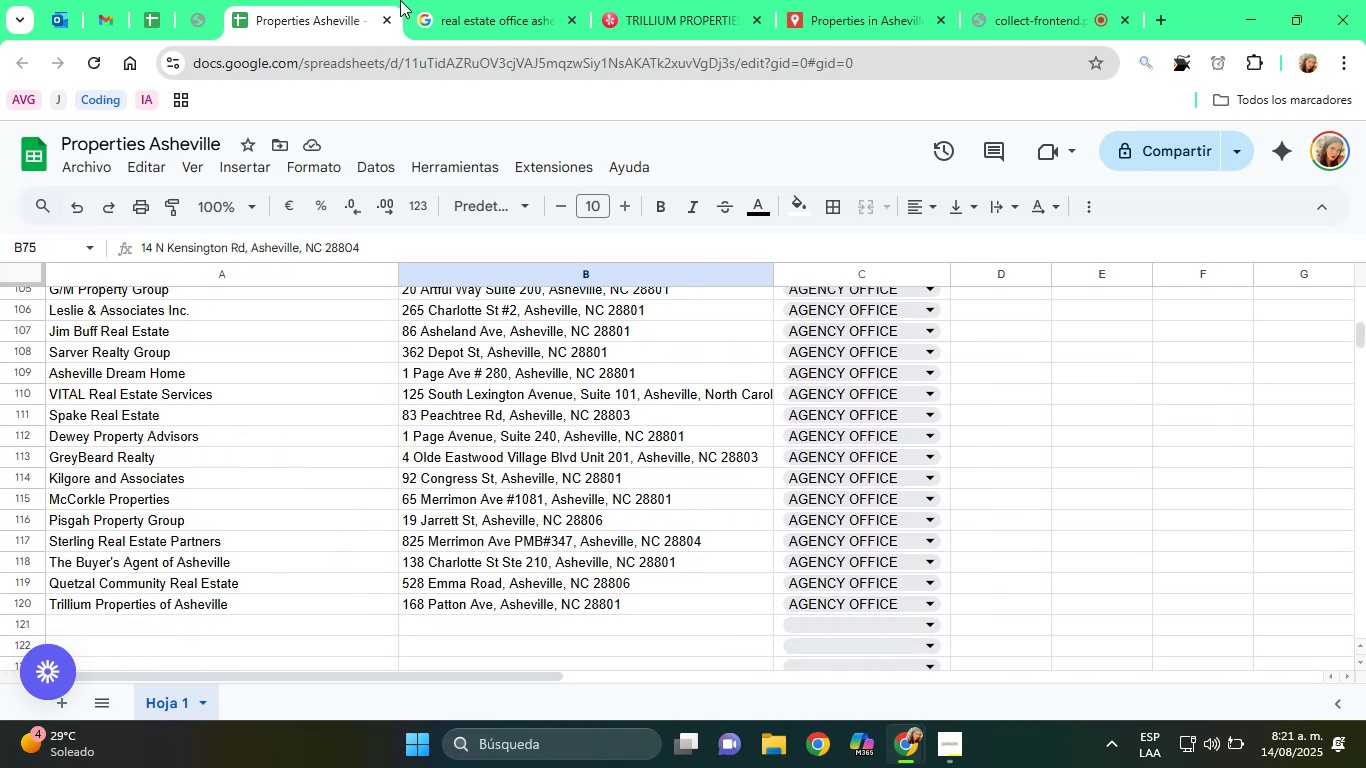 
left_click([646, 0])
 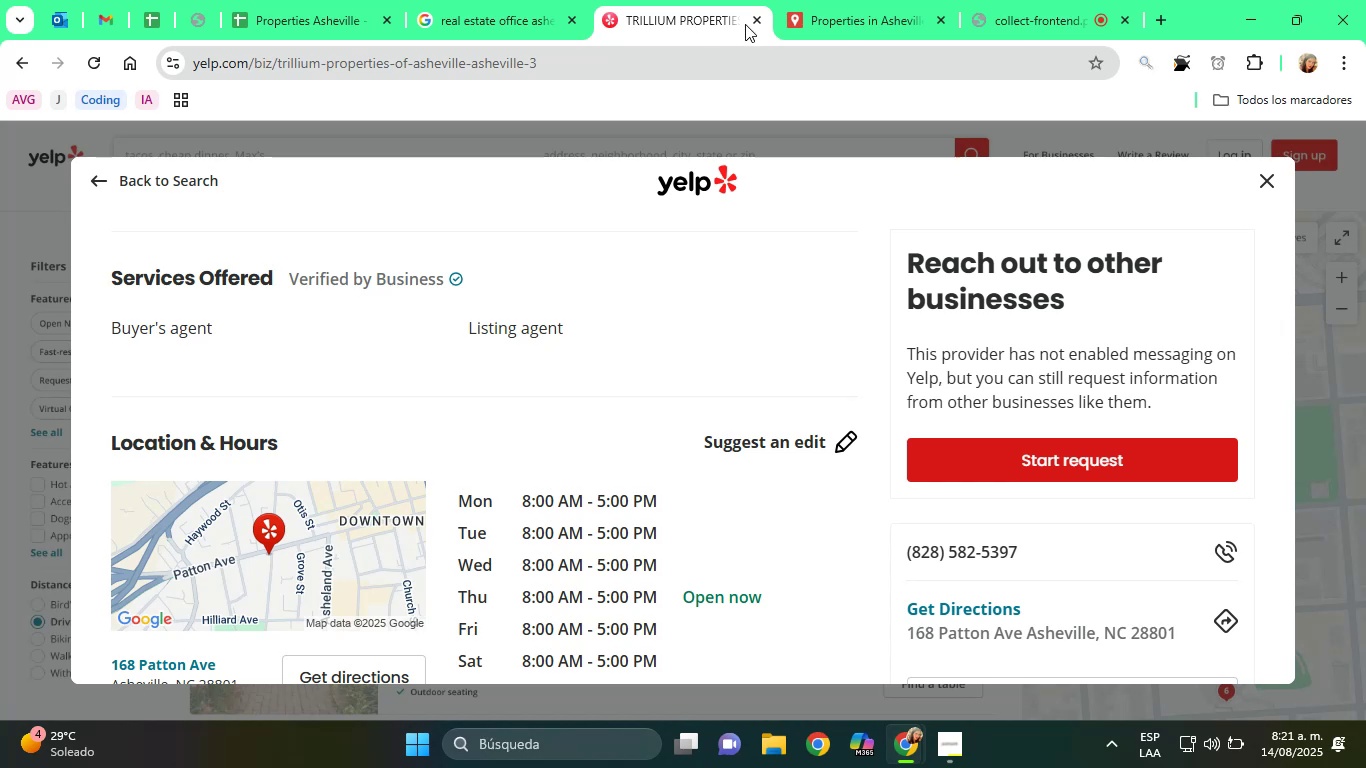 
left_click([759, 27])
 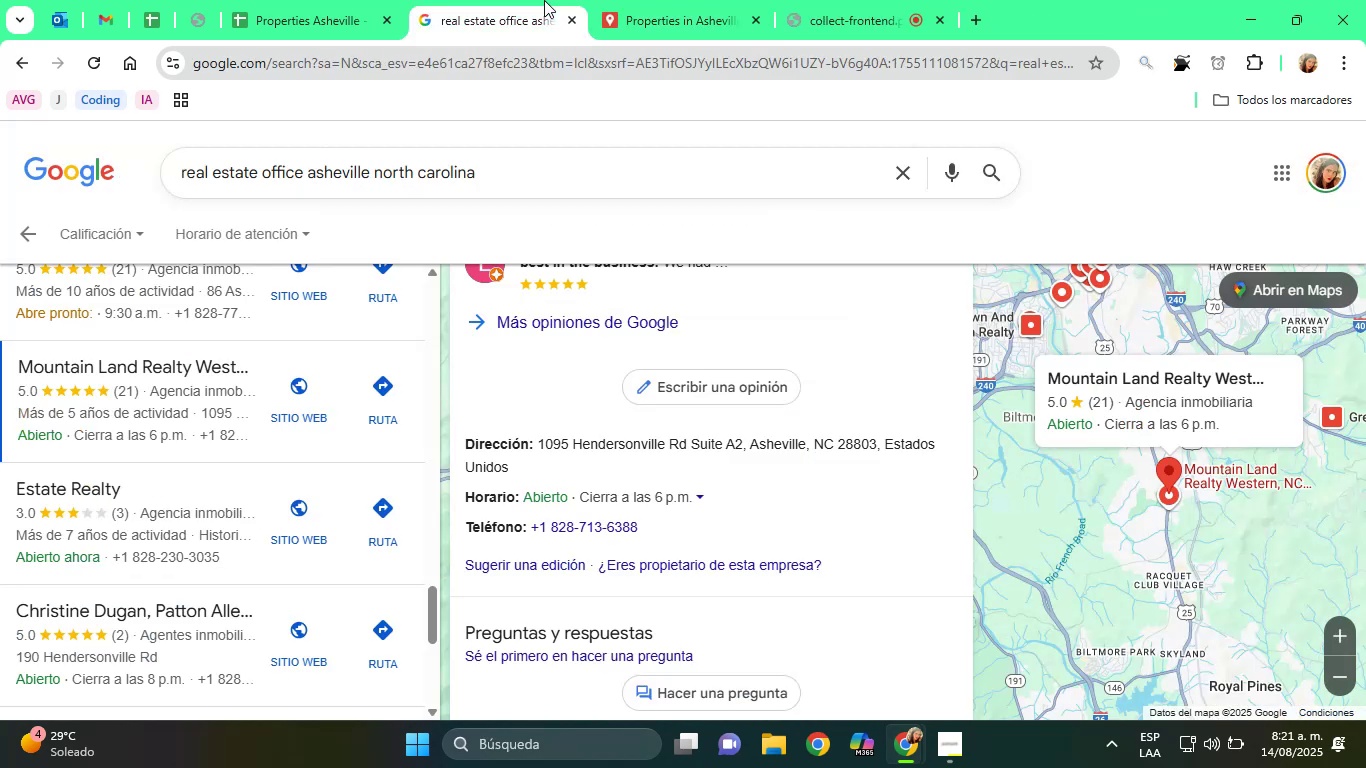 
scroll: coordinate [616, 488], scroll_direction: up, amount: 13.0
 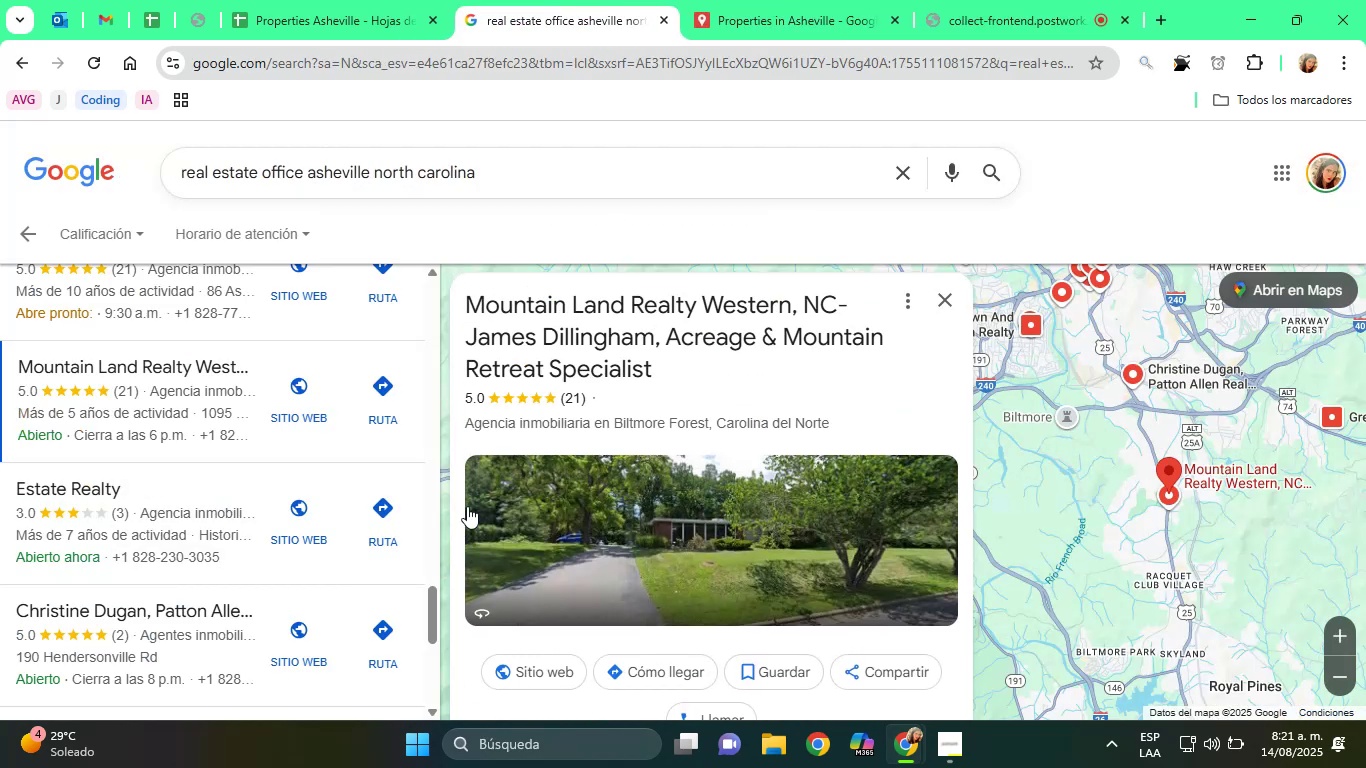 
wait(7.17)
 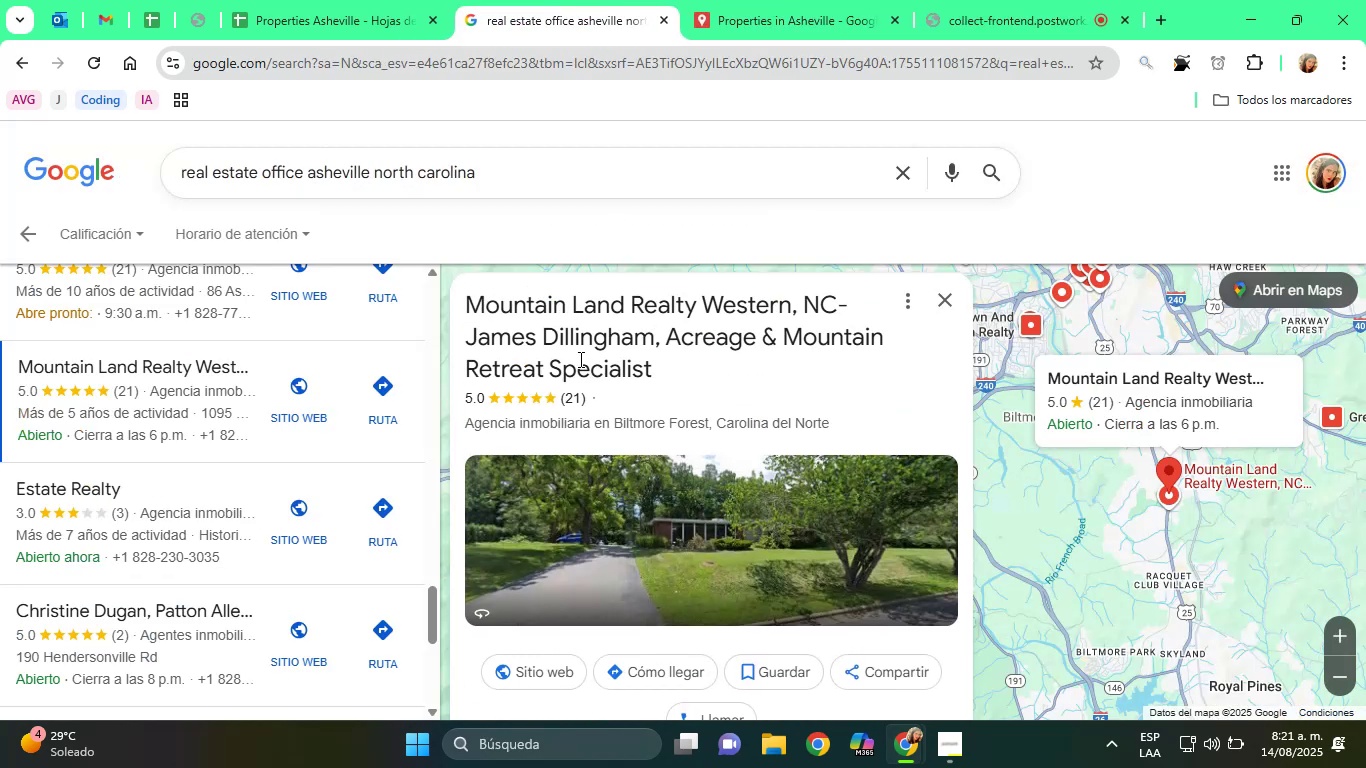 
left_click([117, 491])
 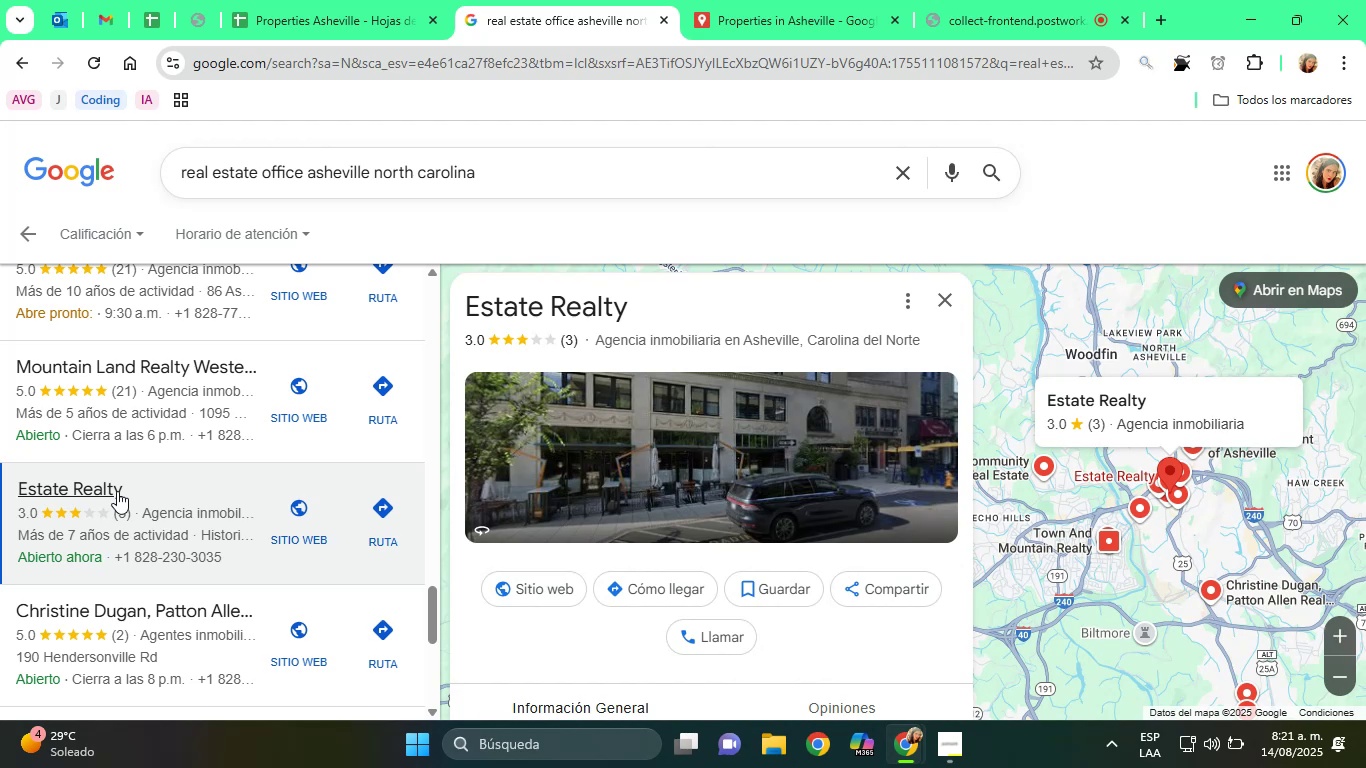 
wait(16.76)
 